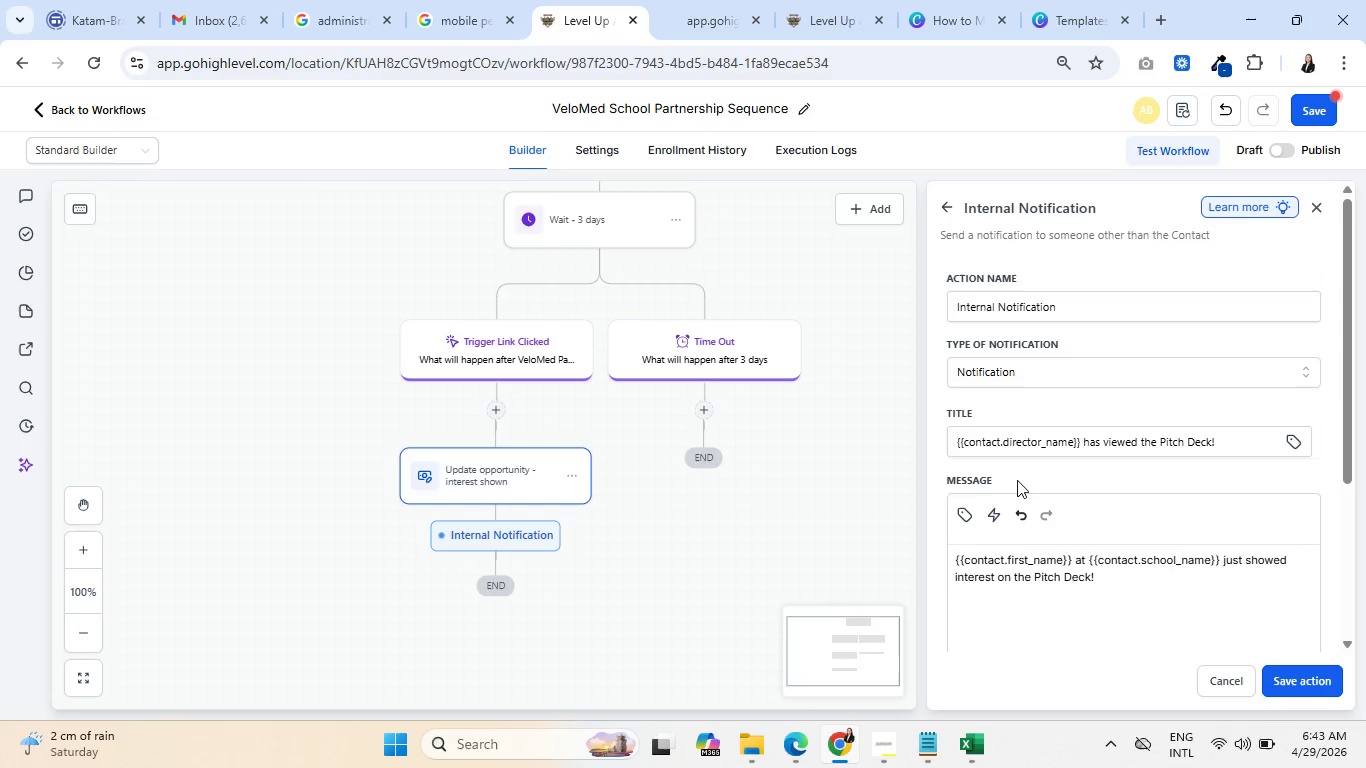 
key(Backspace)
type( Check the de)
 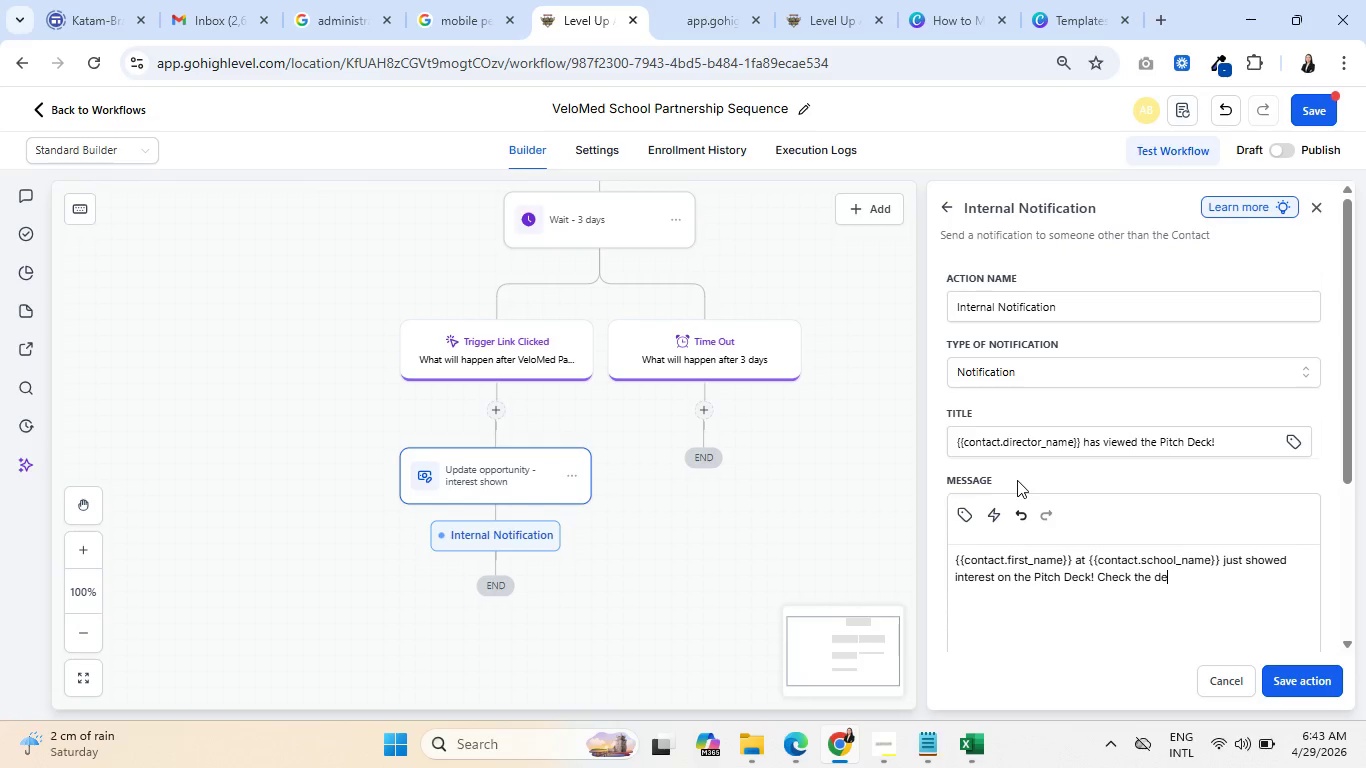 
wait(28.3)
 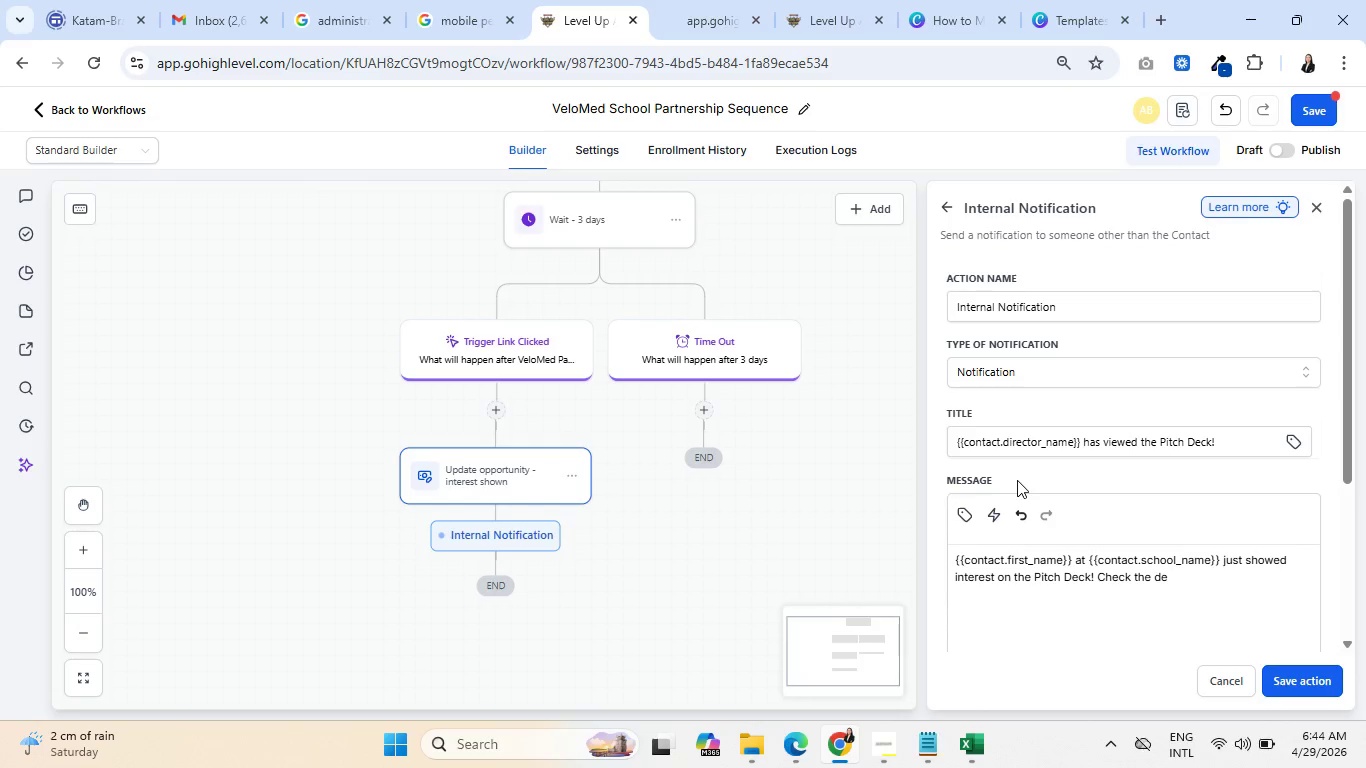 
key(Backspace)
 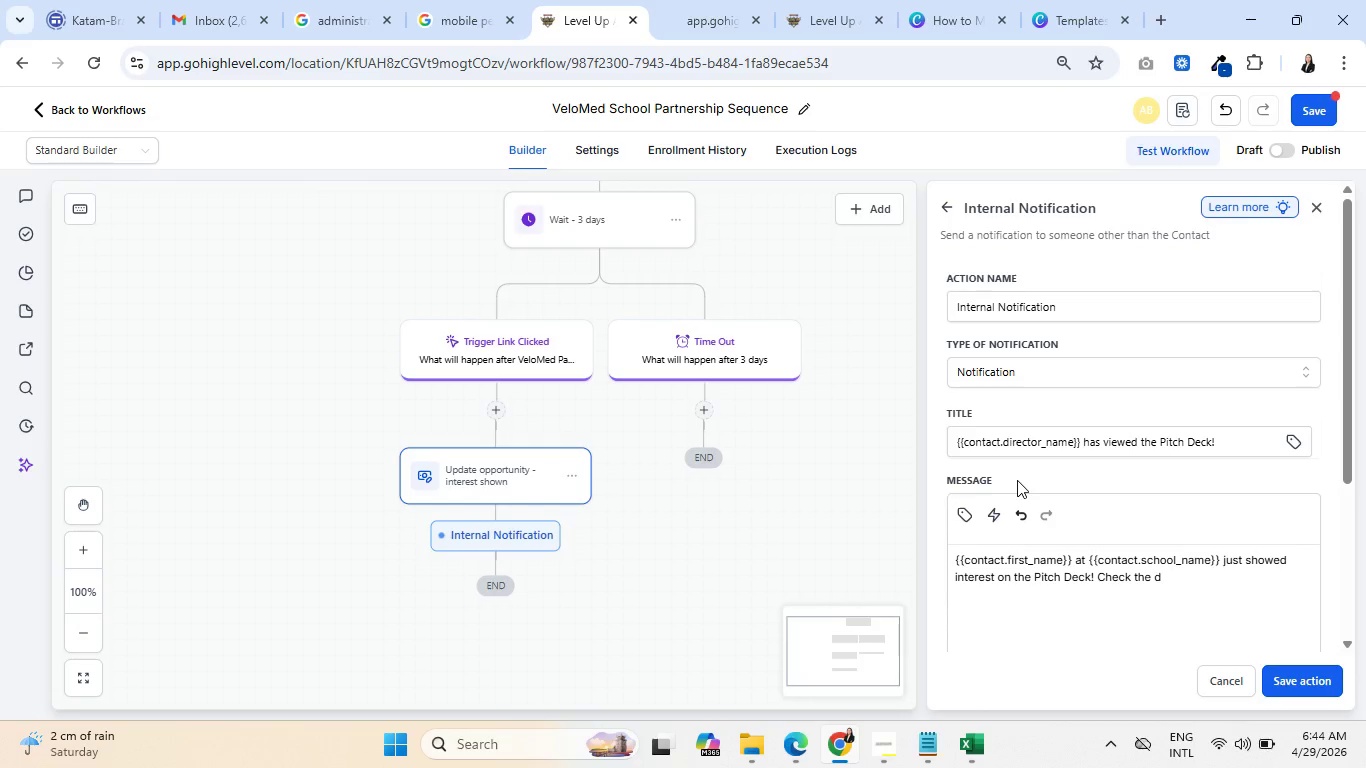 
key(Backspace)
 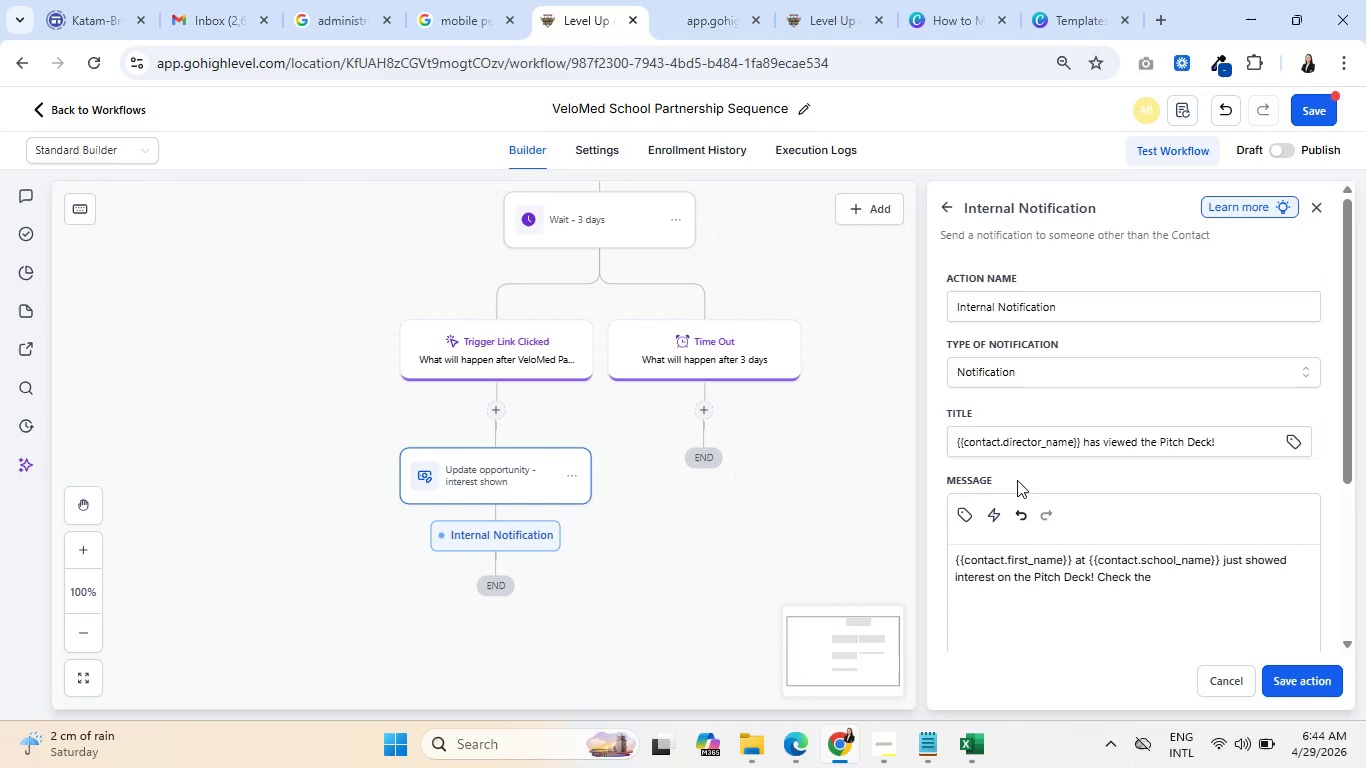 
wait(5.8)
 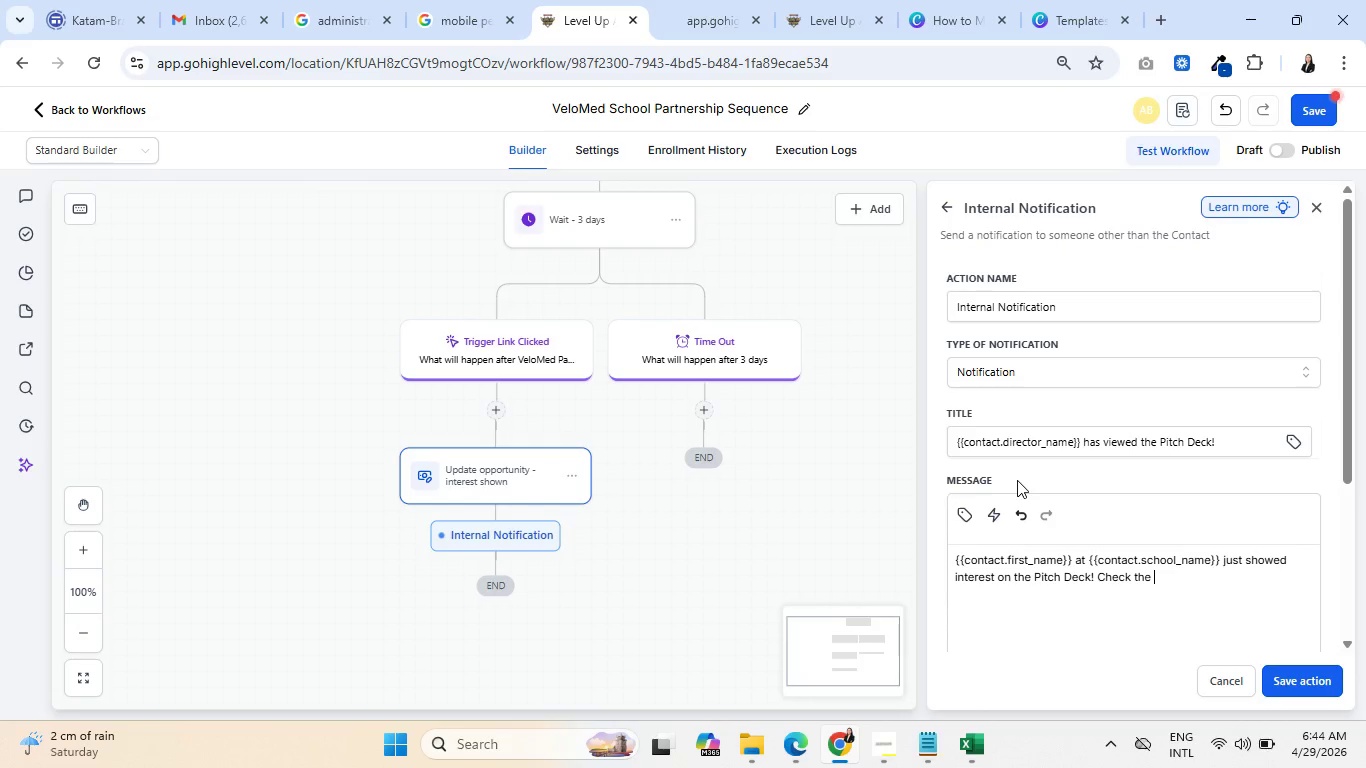 
type(GHL now and reply accordingly.)
 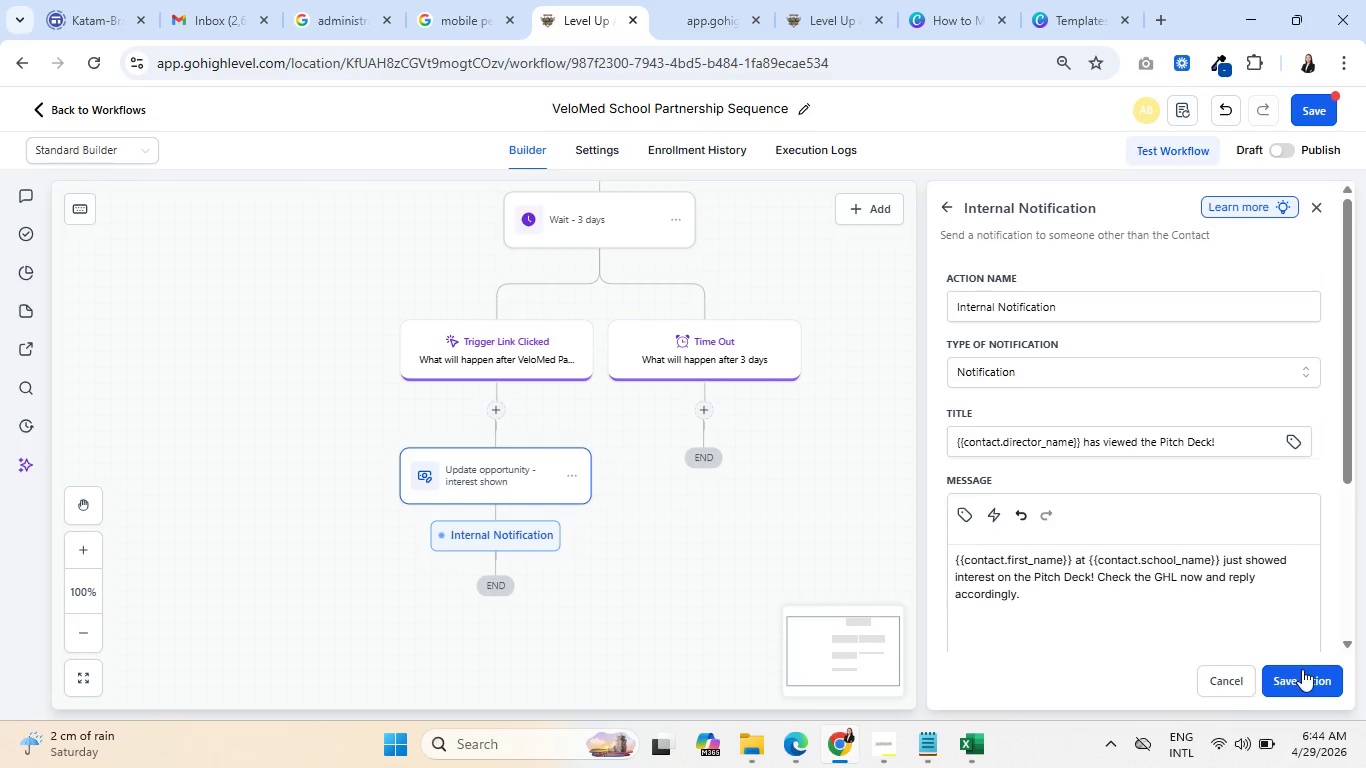 
left_click([1306, 669])
 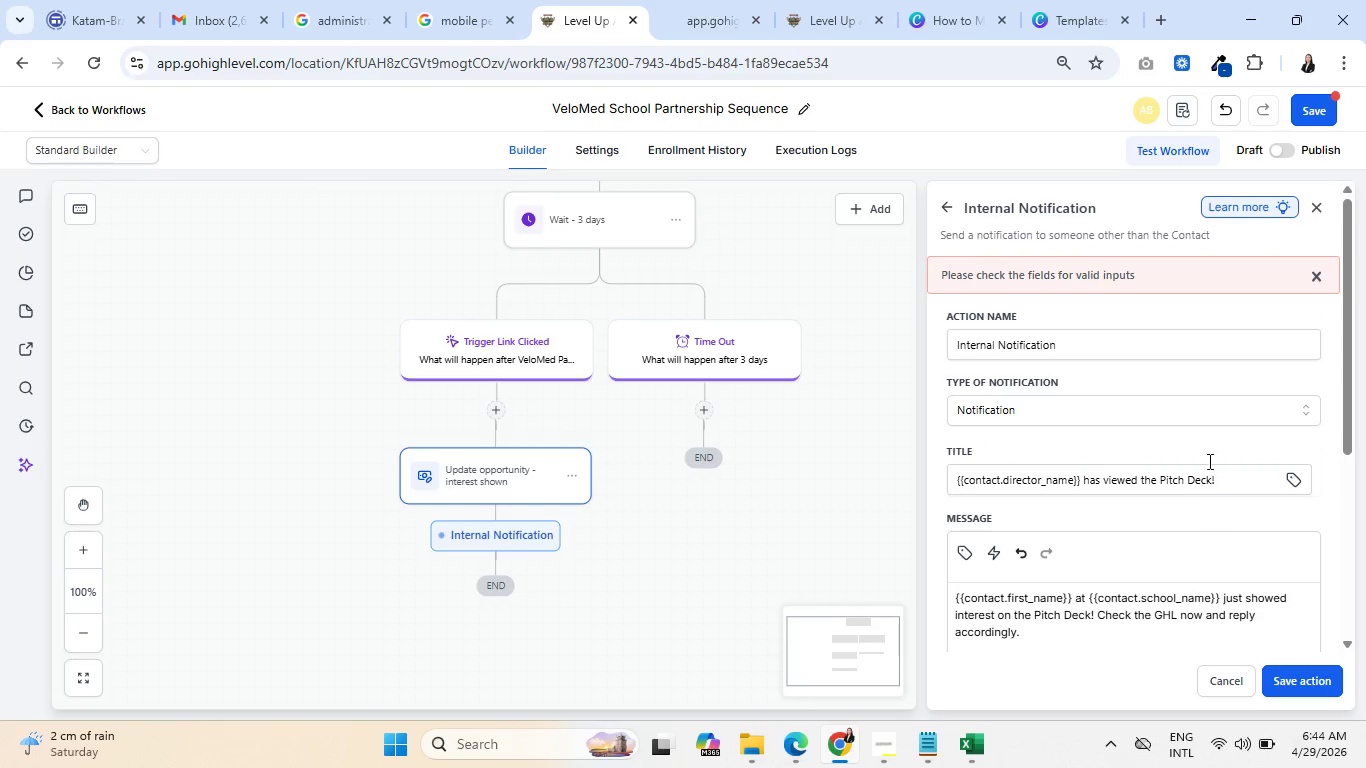 
scroll: coordinate [1208, 452], scroll_direction: down, amount: 4.0
 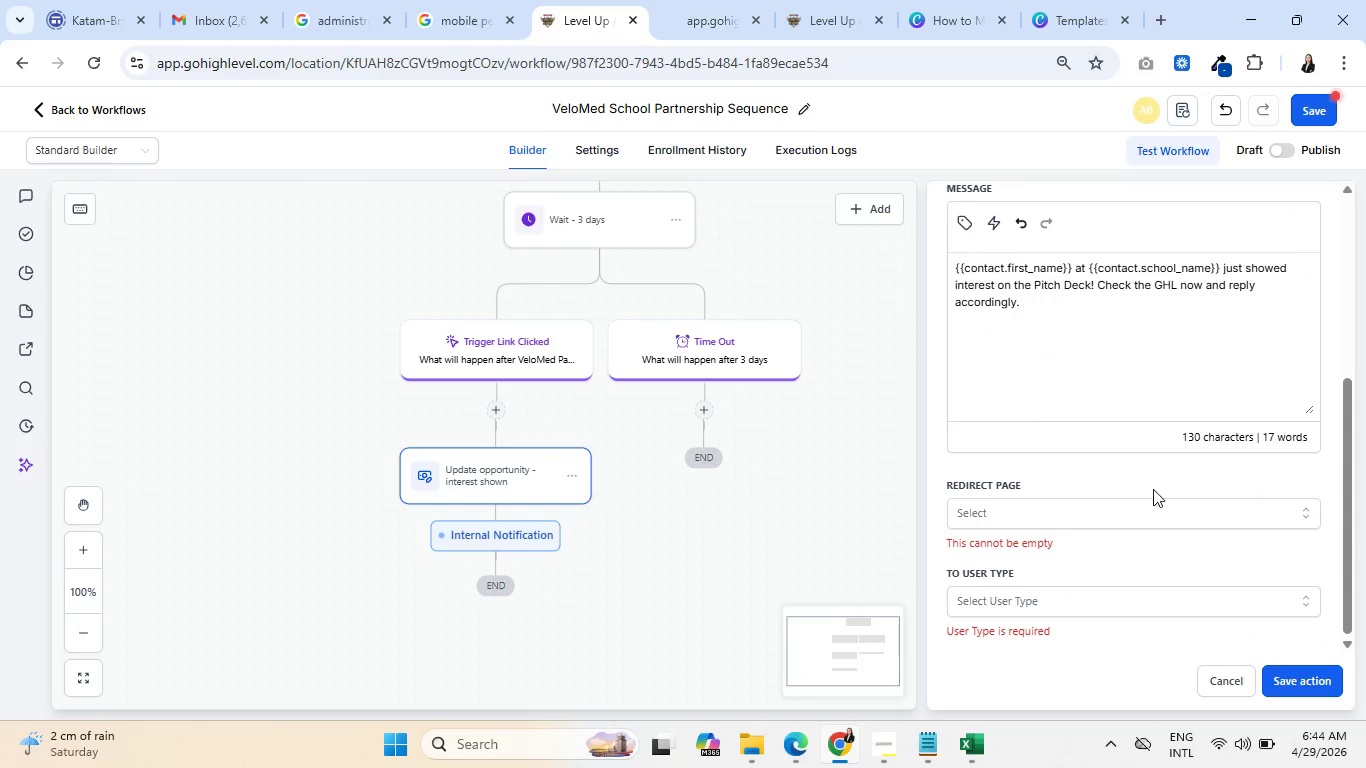 
left_click([1148, 518])
 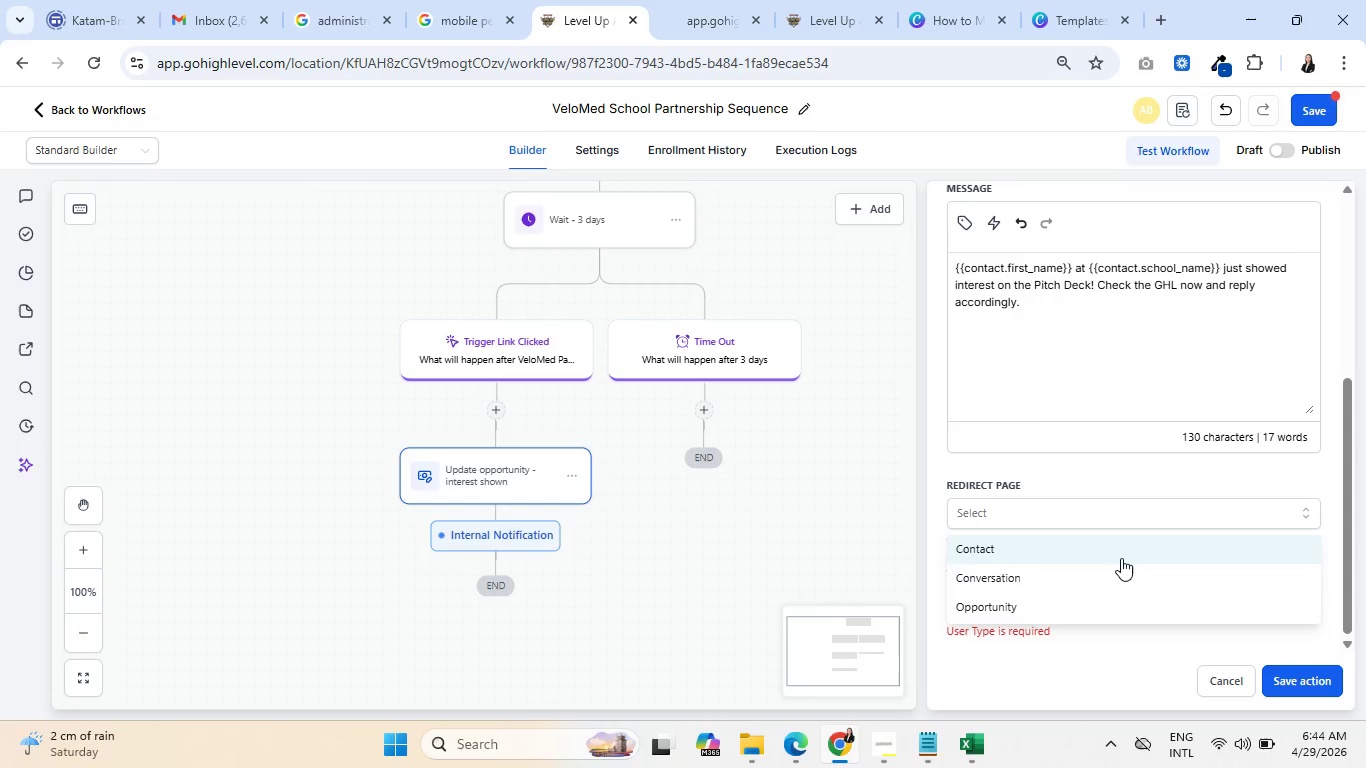 
left_click([1109, 608])
 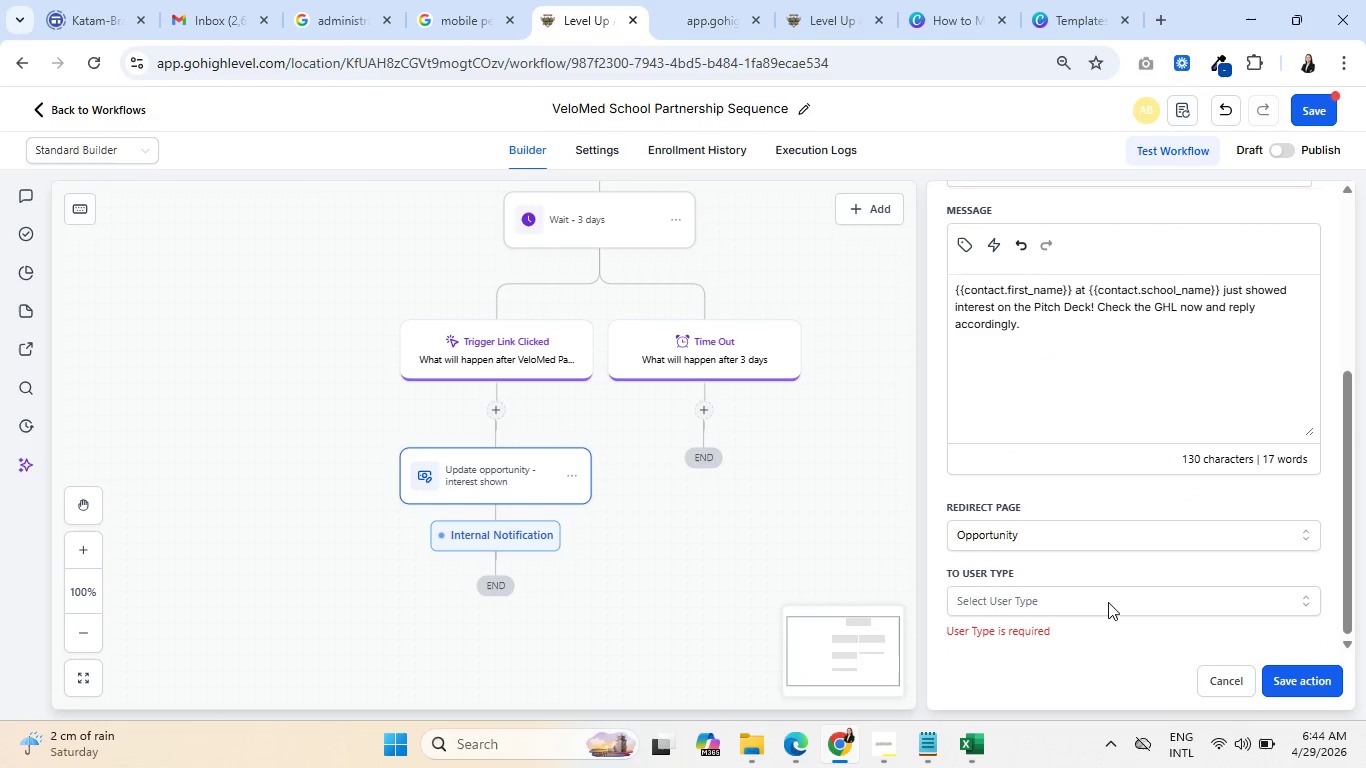 
left_click([1137, 592])
 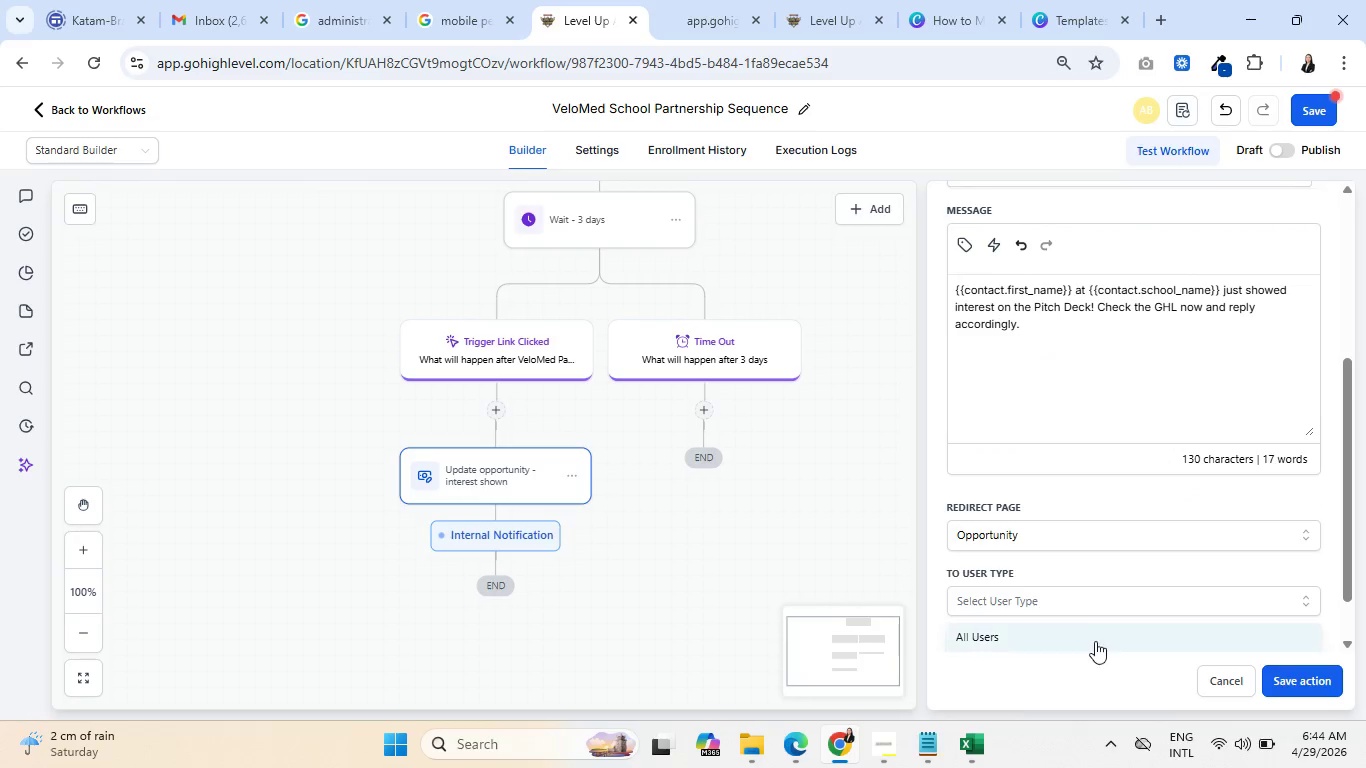 
scroll: coordinate [1097, 638], scroll_direction: down, amount: 7.0
 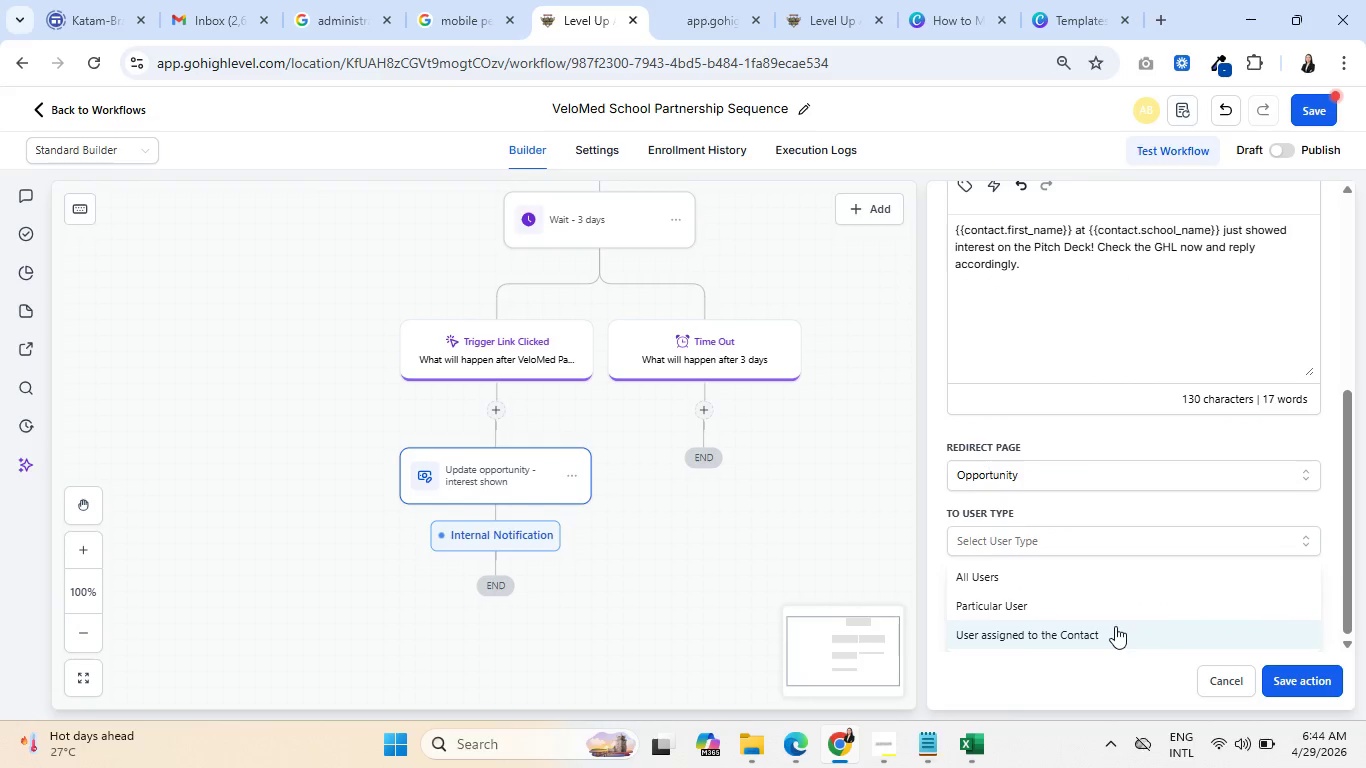 
left_click([1115, 626])
 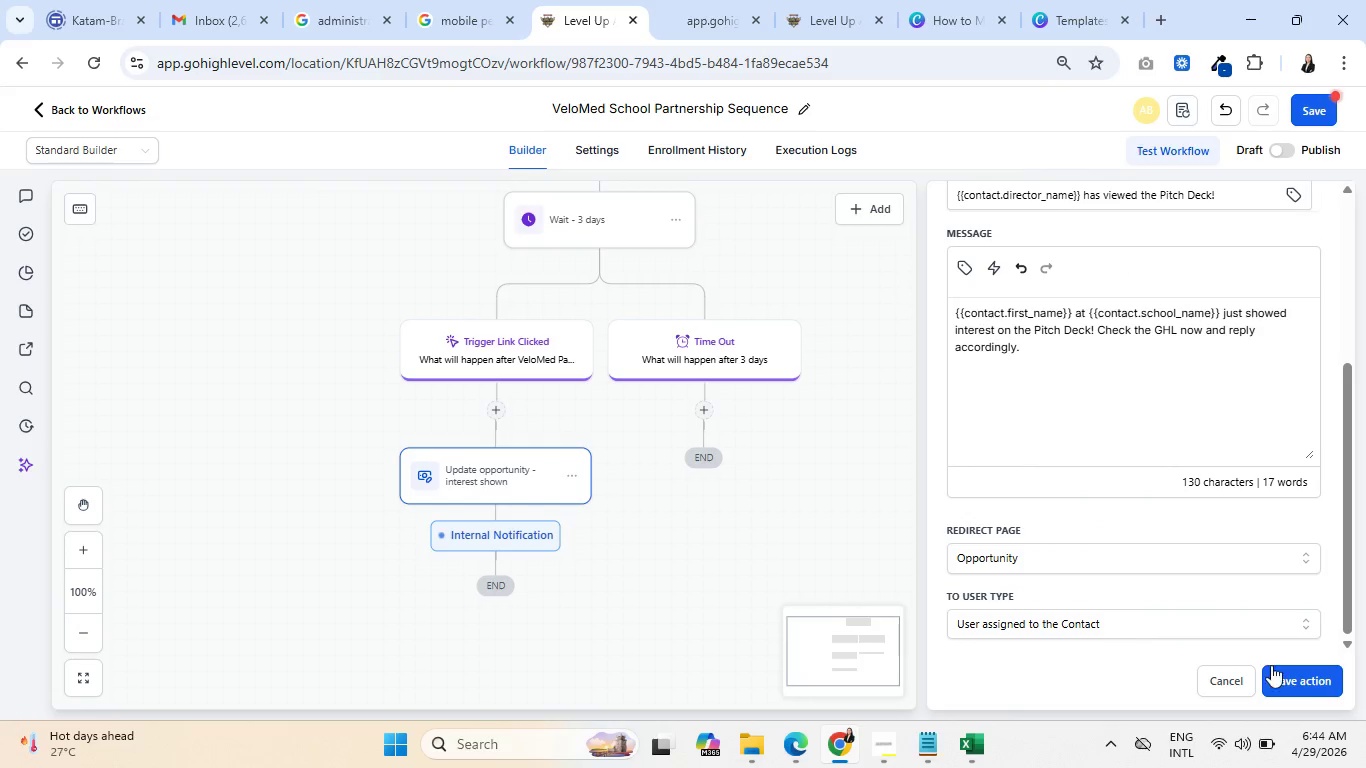 
left_click([1314, 679])
 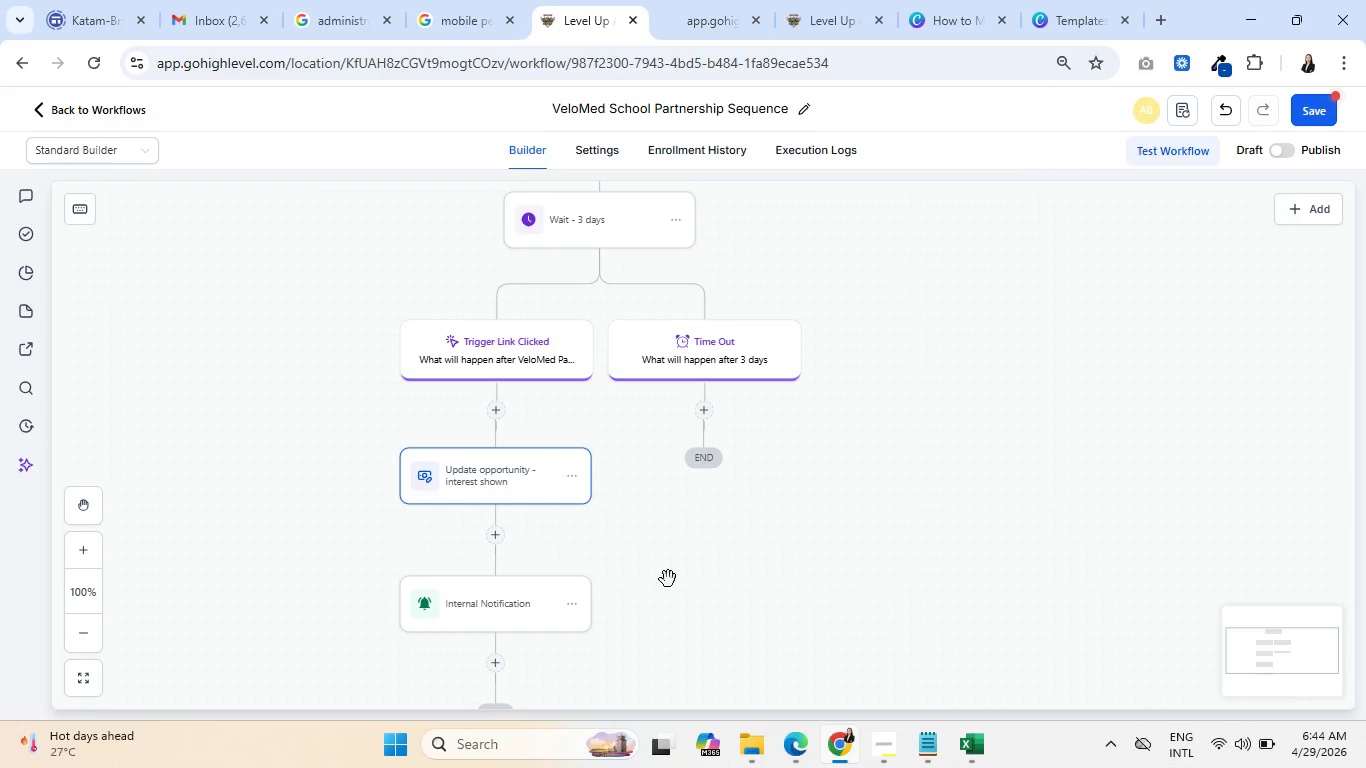 
scroll: coordinate [498, 578], scroll_direction: down, amount: 2.0
 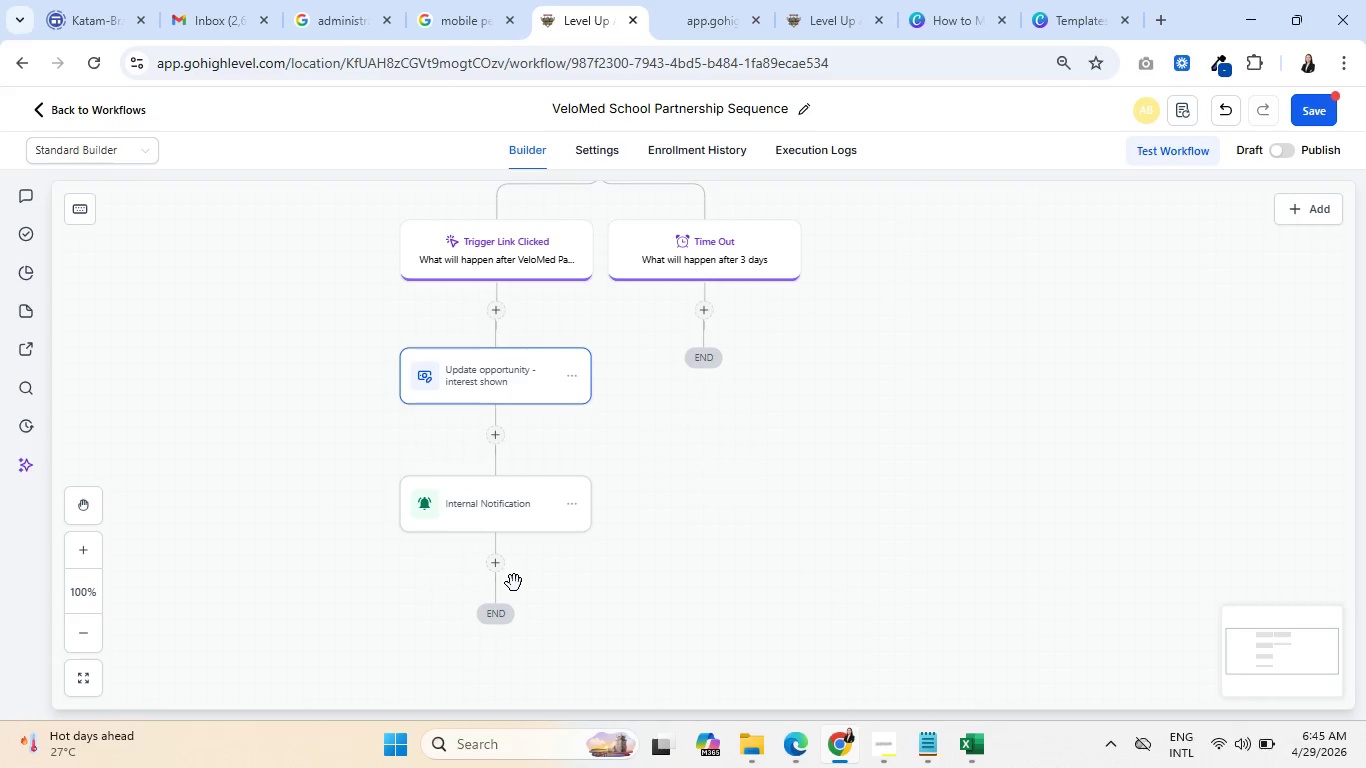 
scroll: coordinate [966, 575], scroll_direction: up, amount: 7.0
 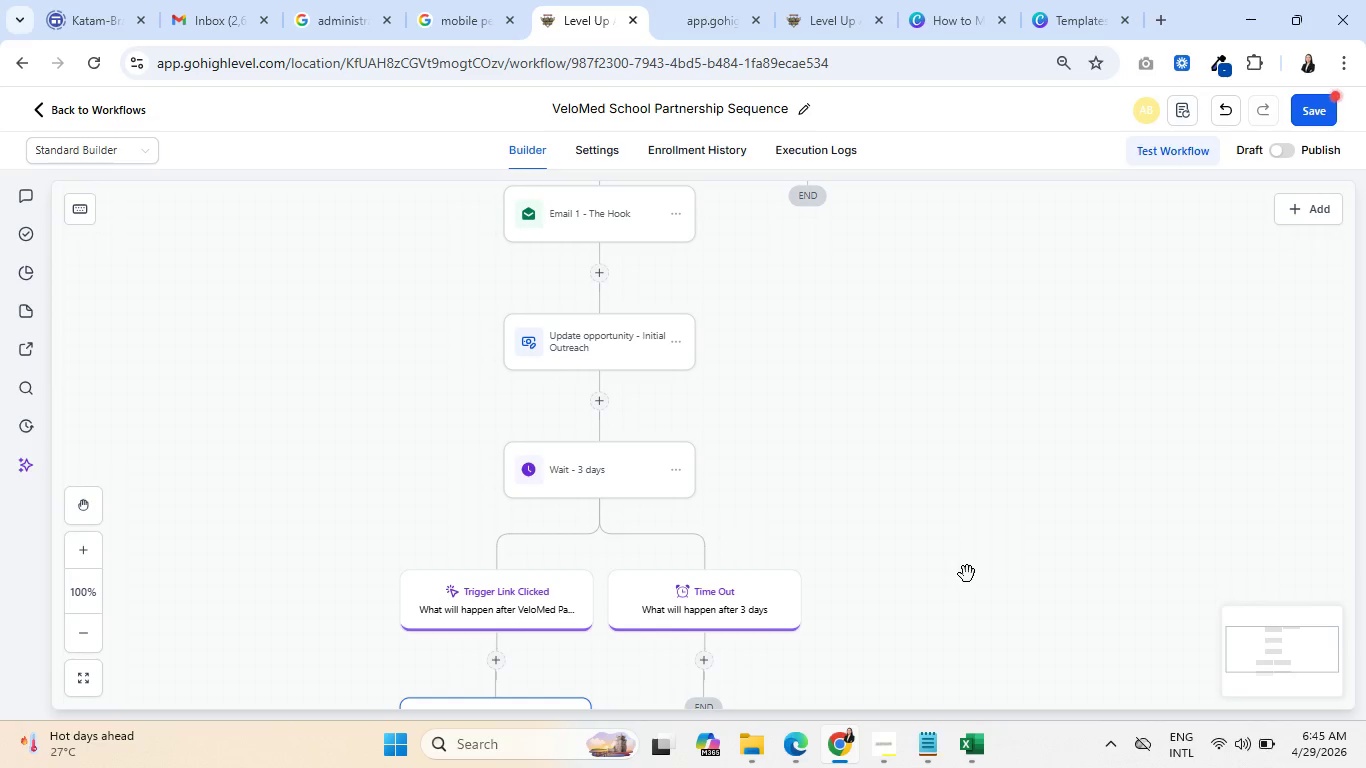 
wait(18.41)
 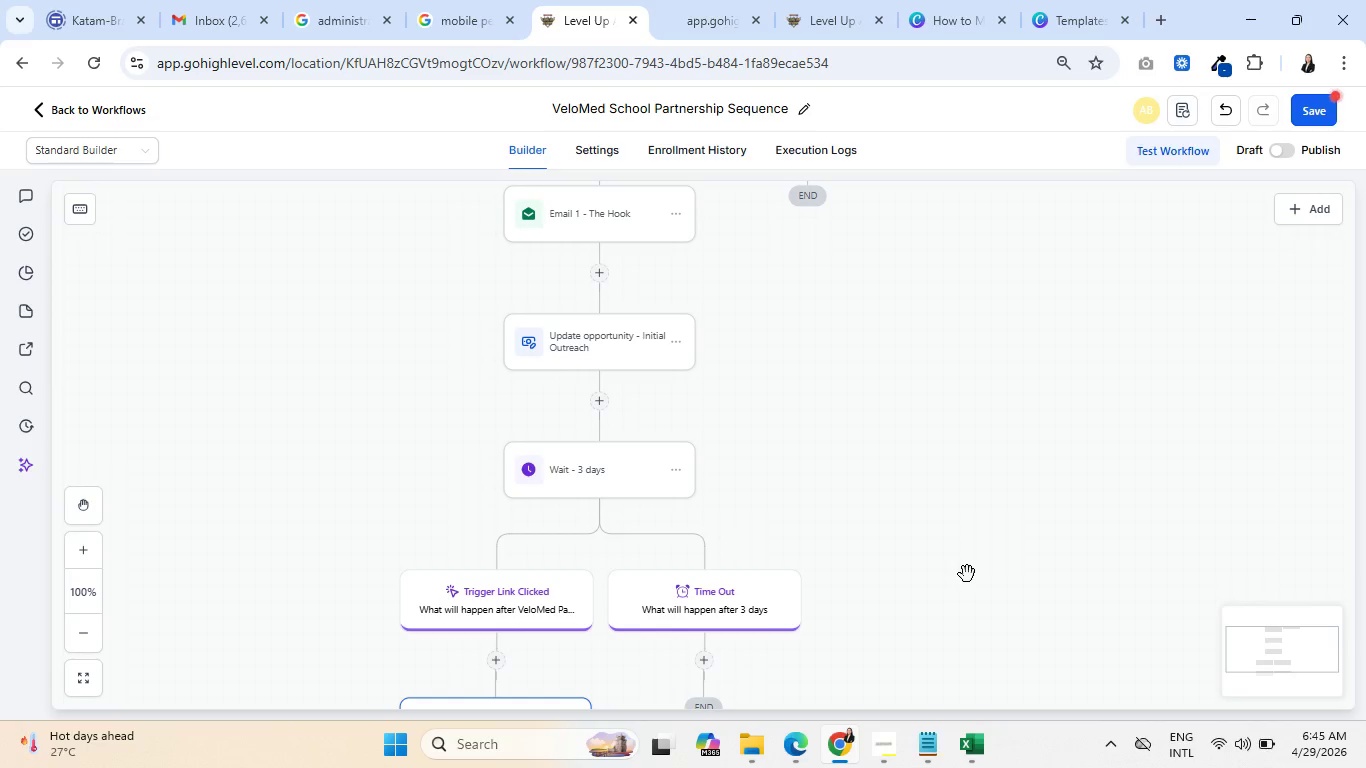 
scroll: coordinate [951, 464], scroll_direction: down, amount: 4.0
 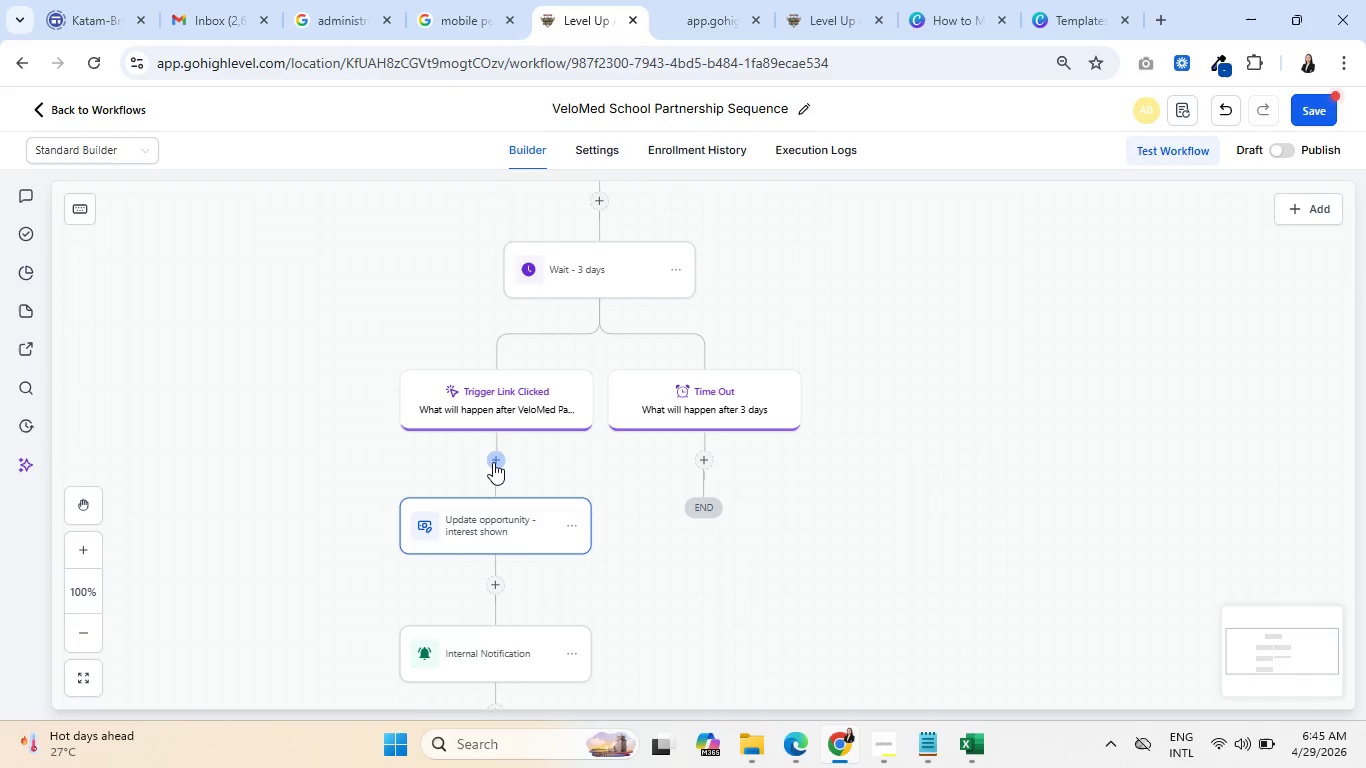 
left_click([493, 462])
 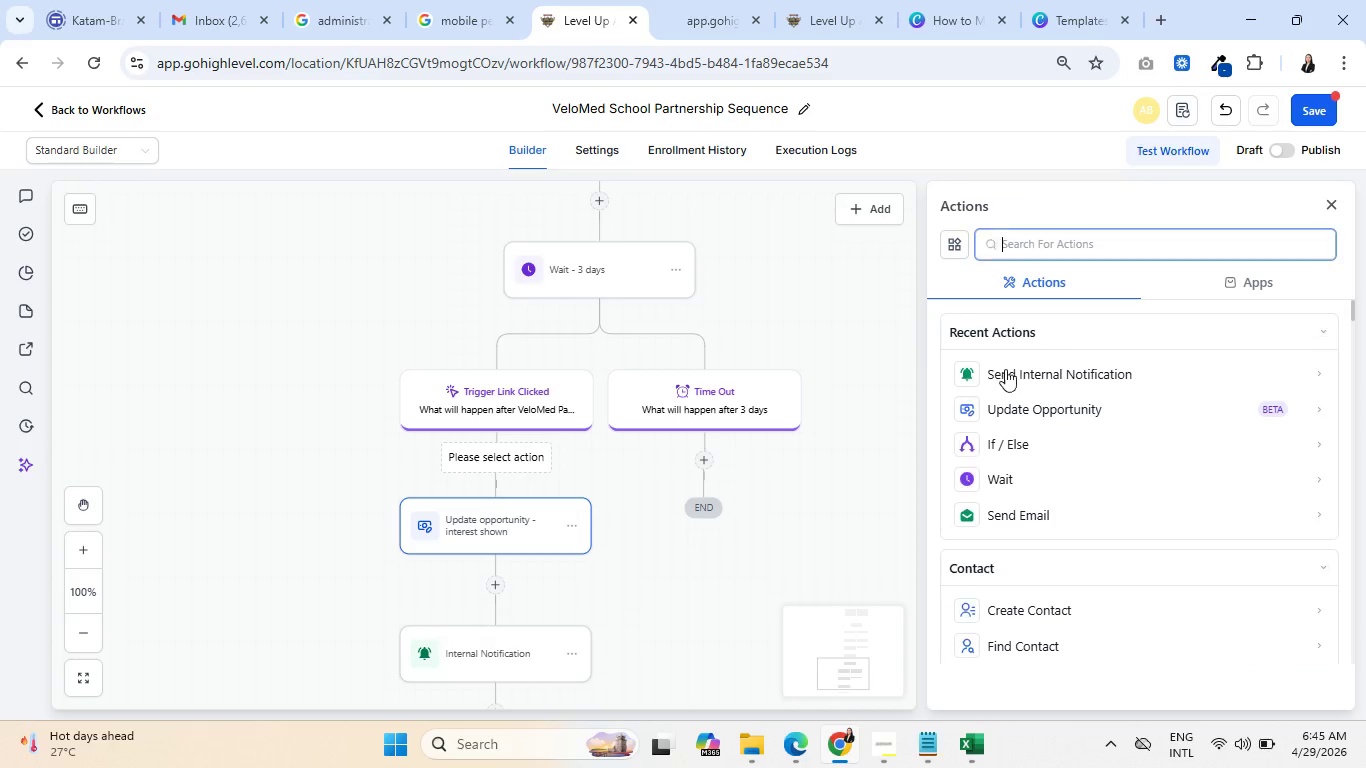 
left_click([1030, 442])
 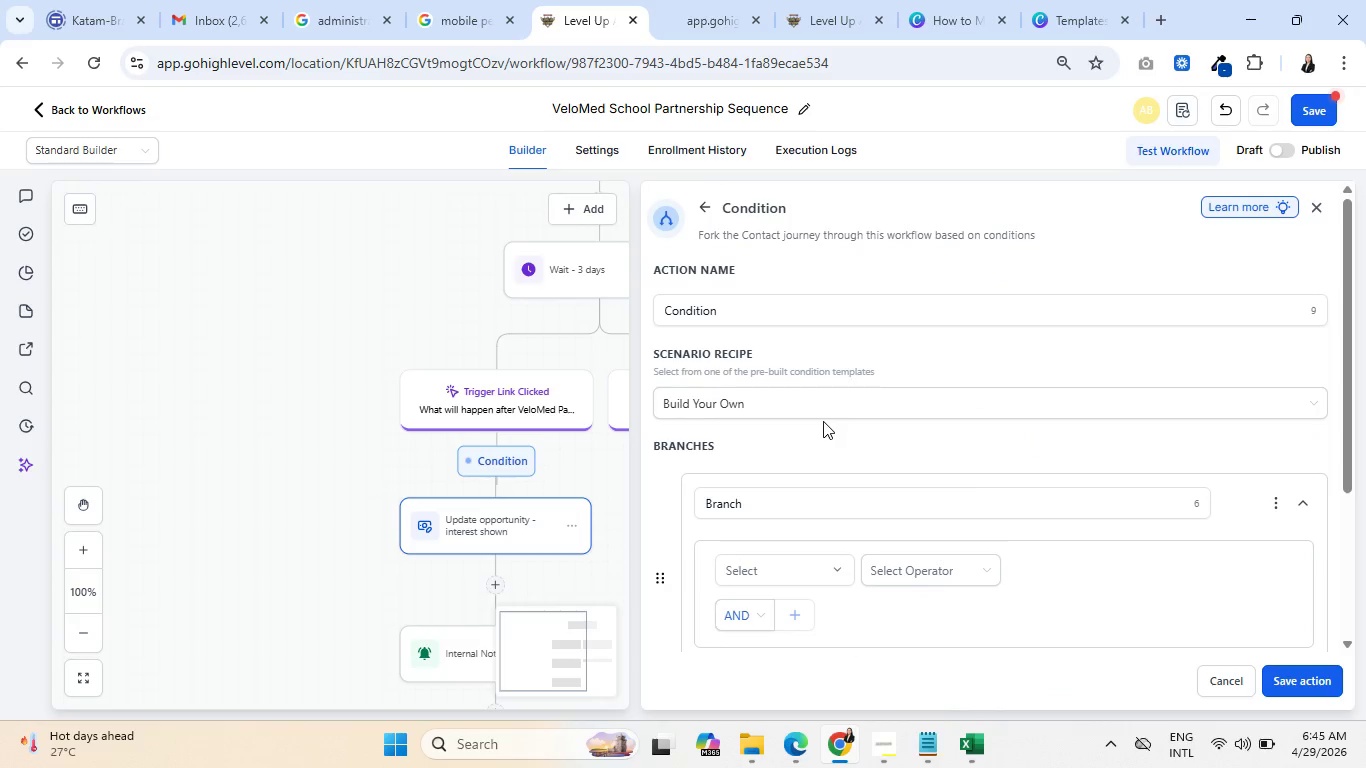 
left_click([813, 501])
 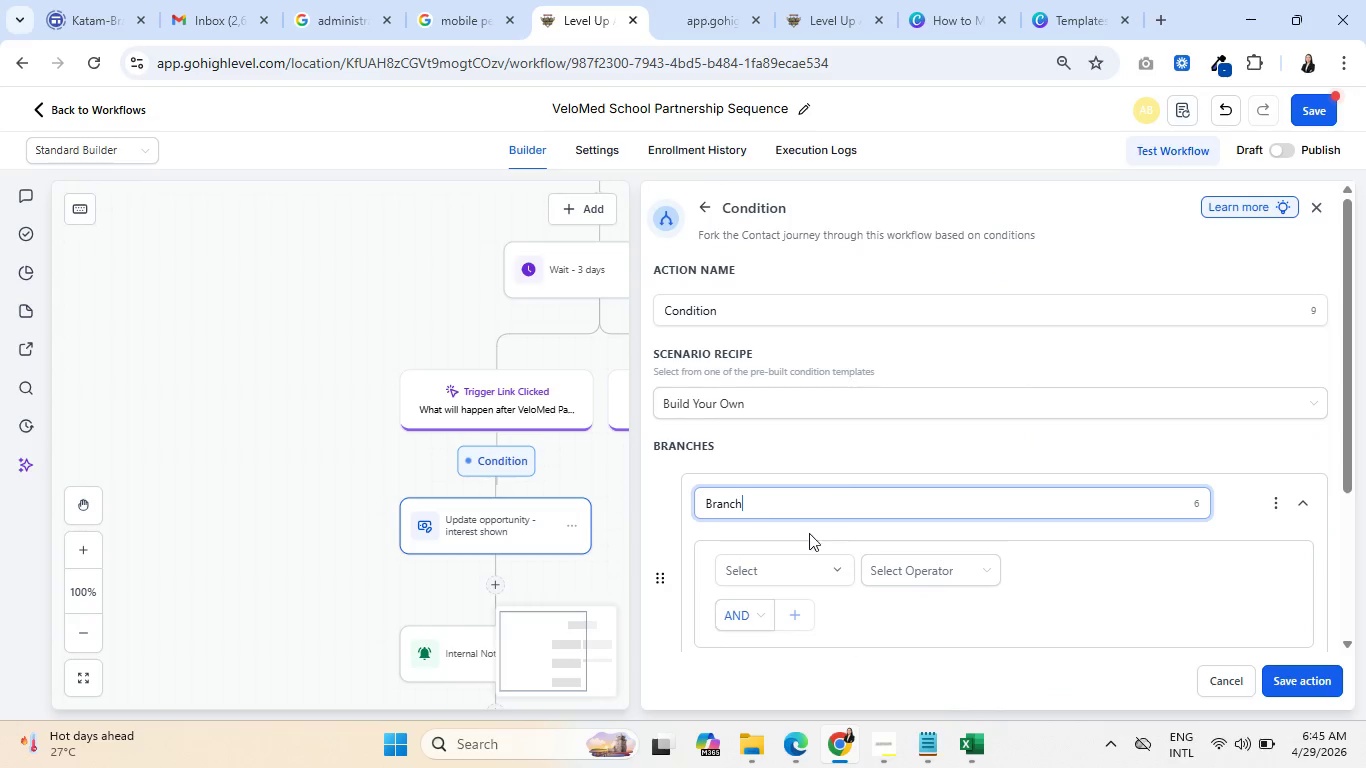 
left_click([806, 582])
 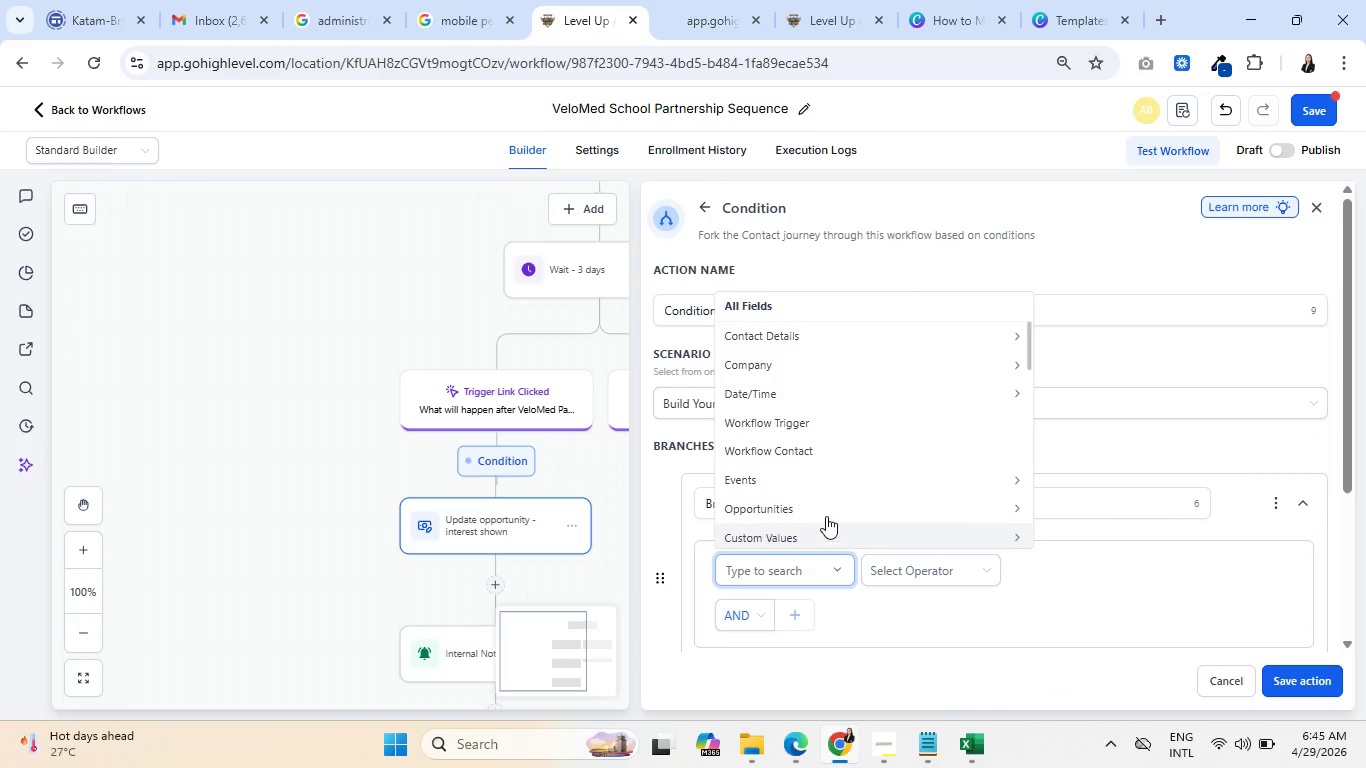 
left_click([835, 473])
 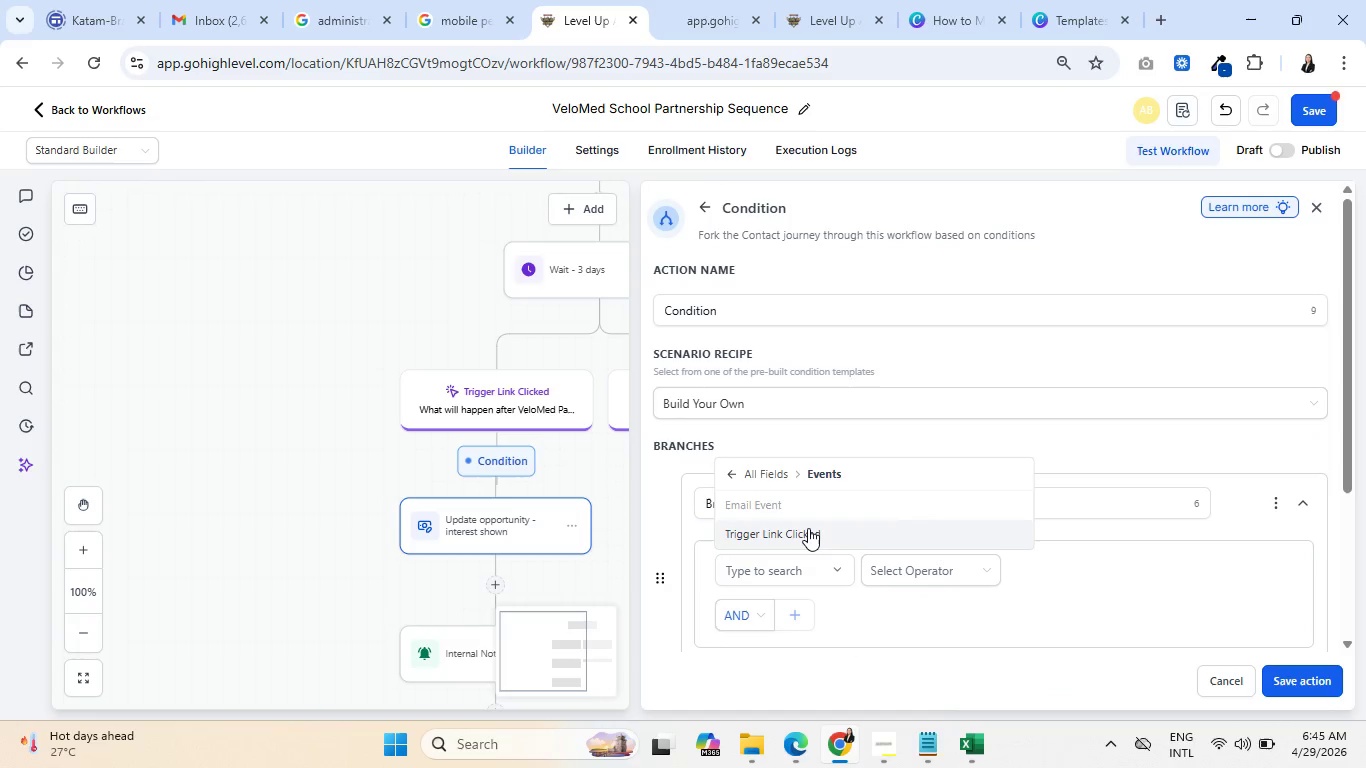 
mouse_move([796, 538])
 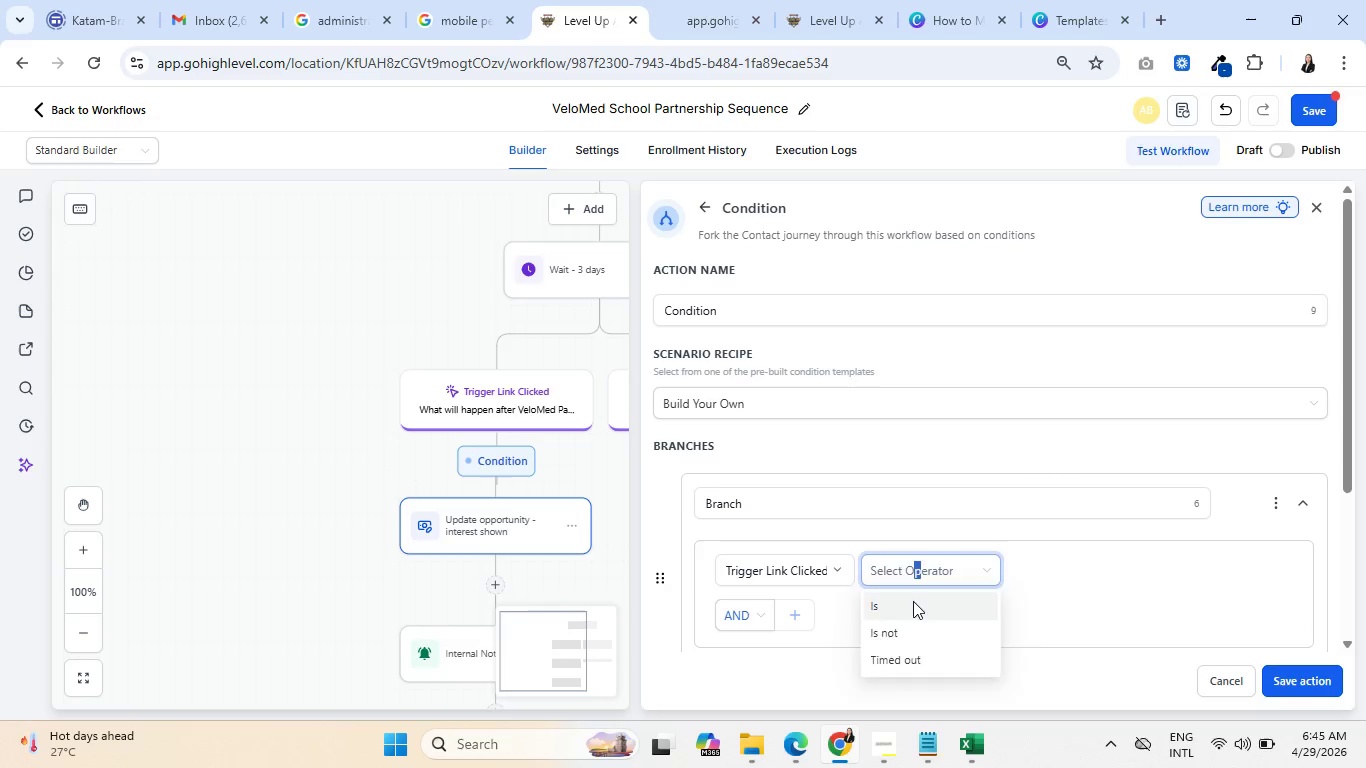 
double_click([1104, 572])
 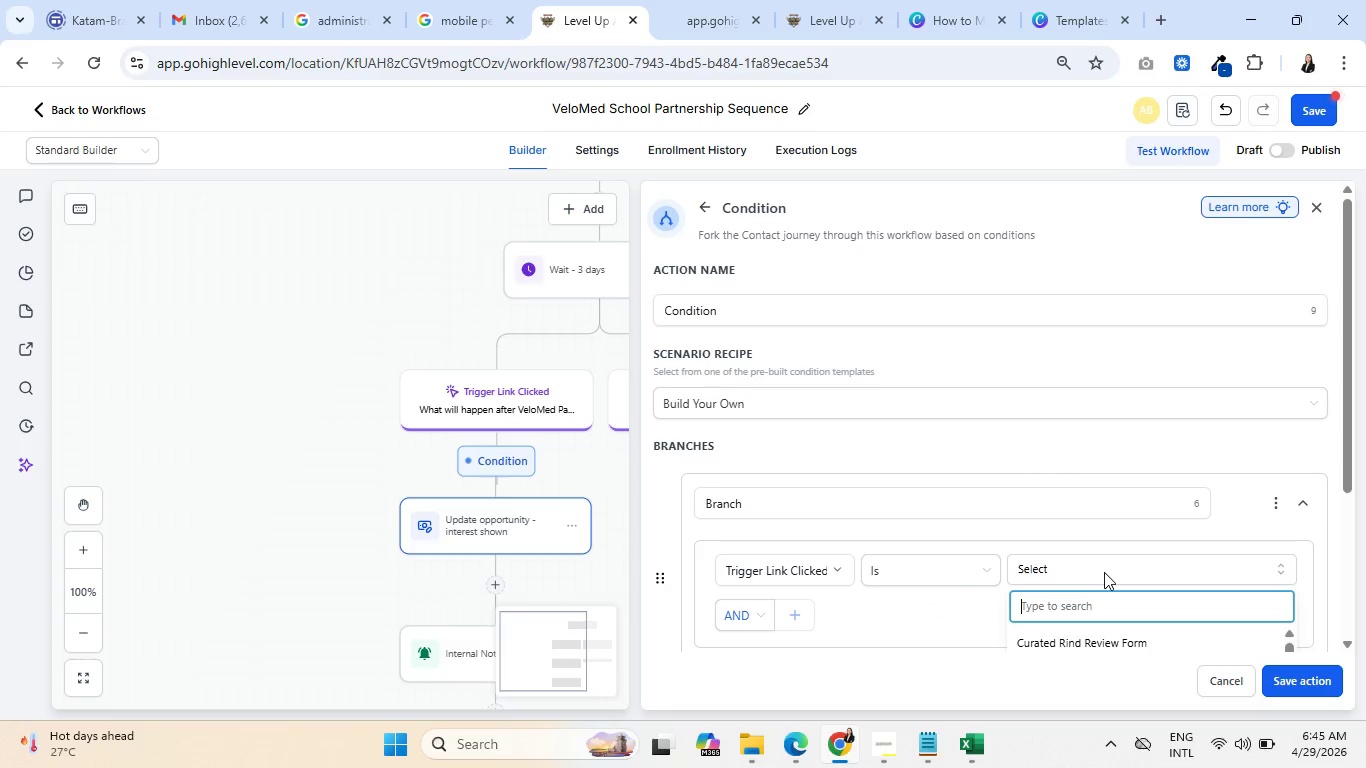 
scroll: coordinate [1142, 484], scroll_direction: down, amount: 9.0
 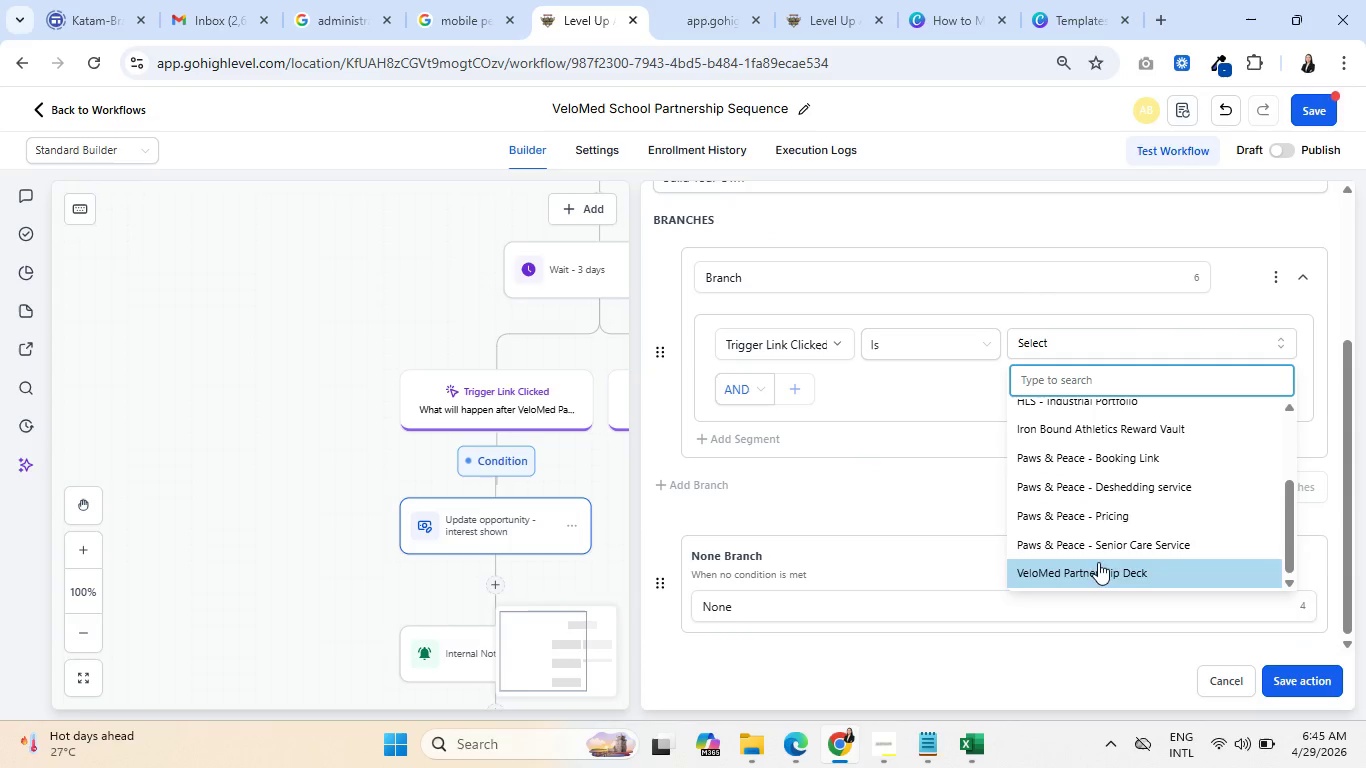 
left_click([1098, 567])
 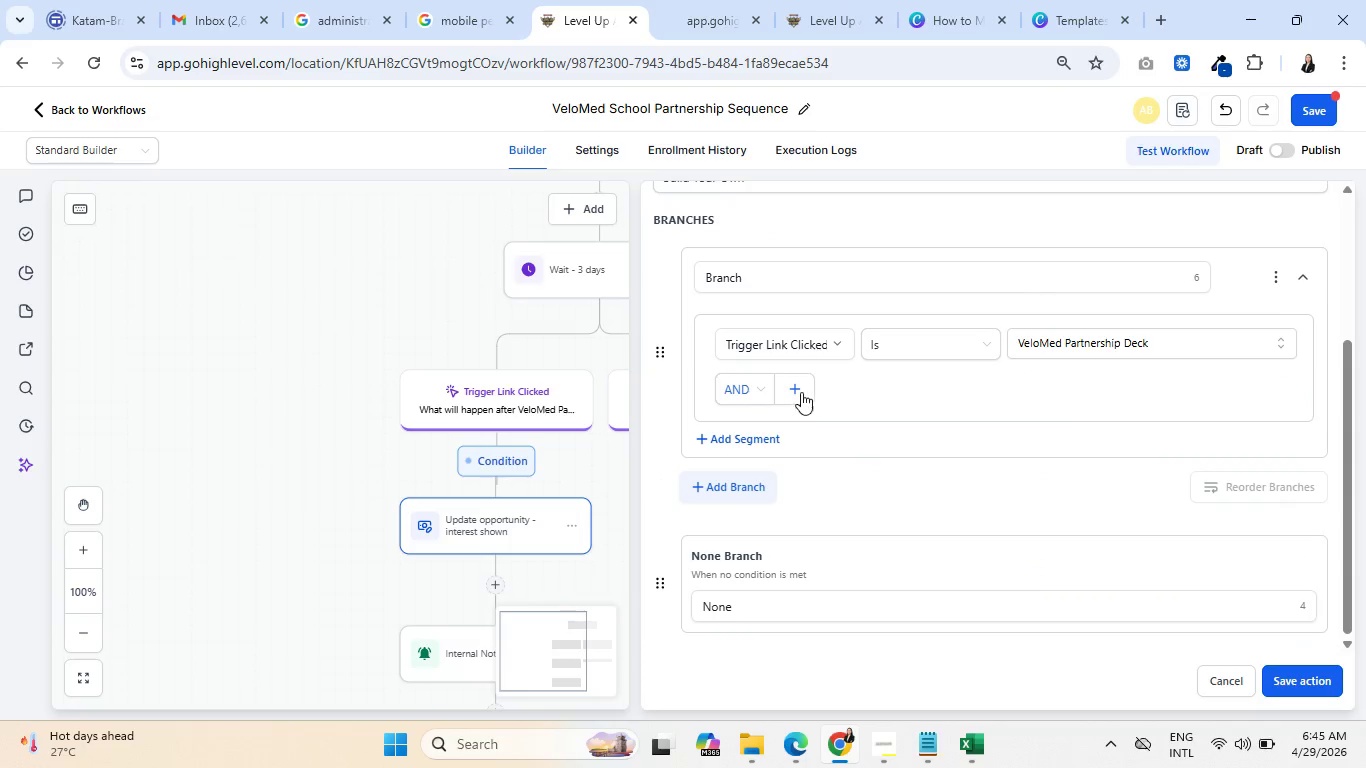 
left_click([789, 387])
 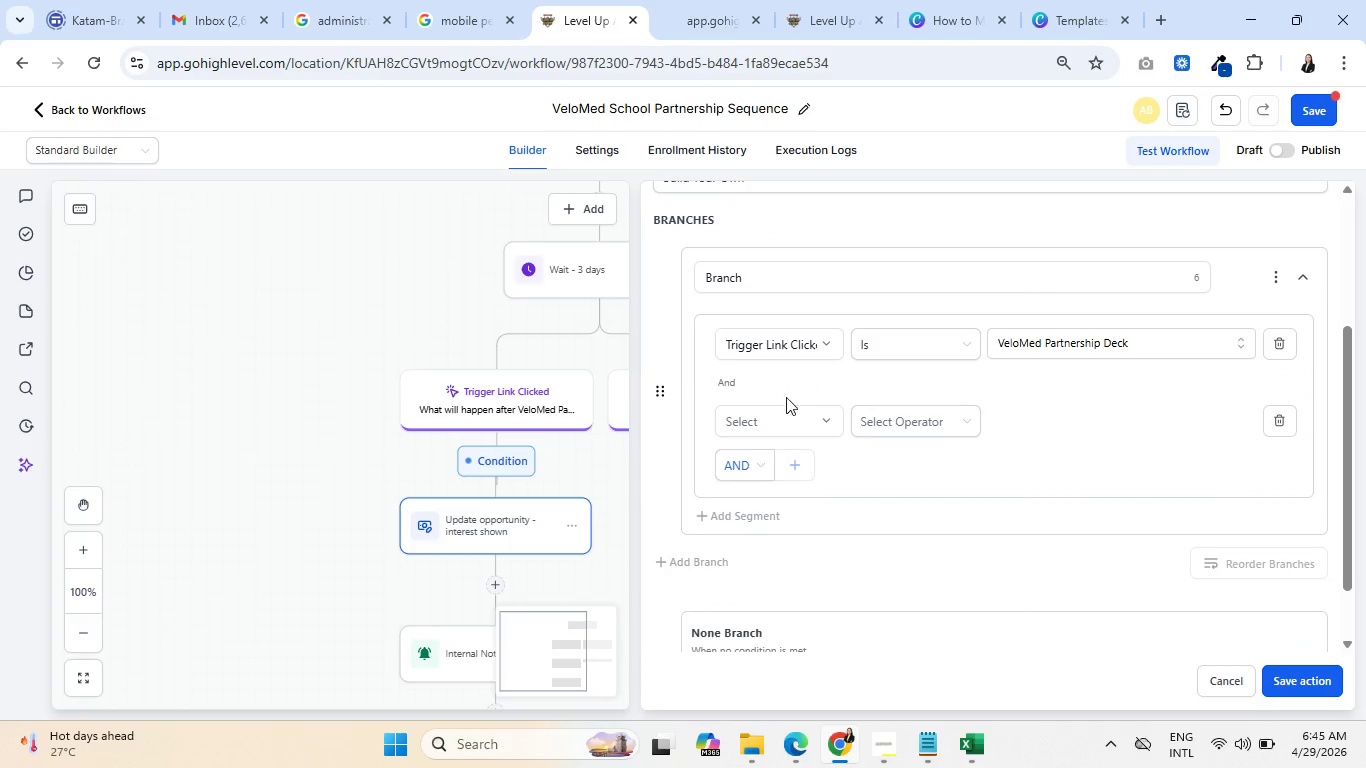 
left_click([798, 420])
 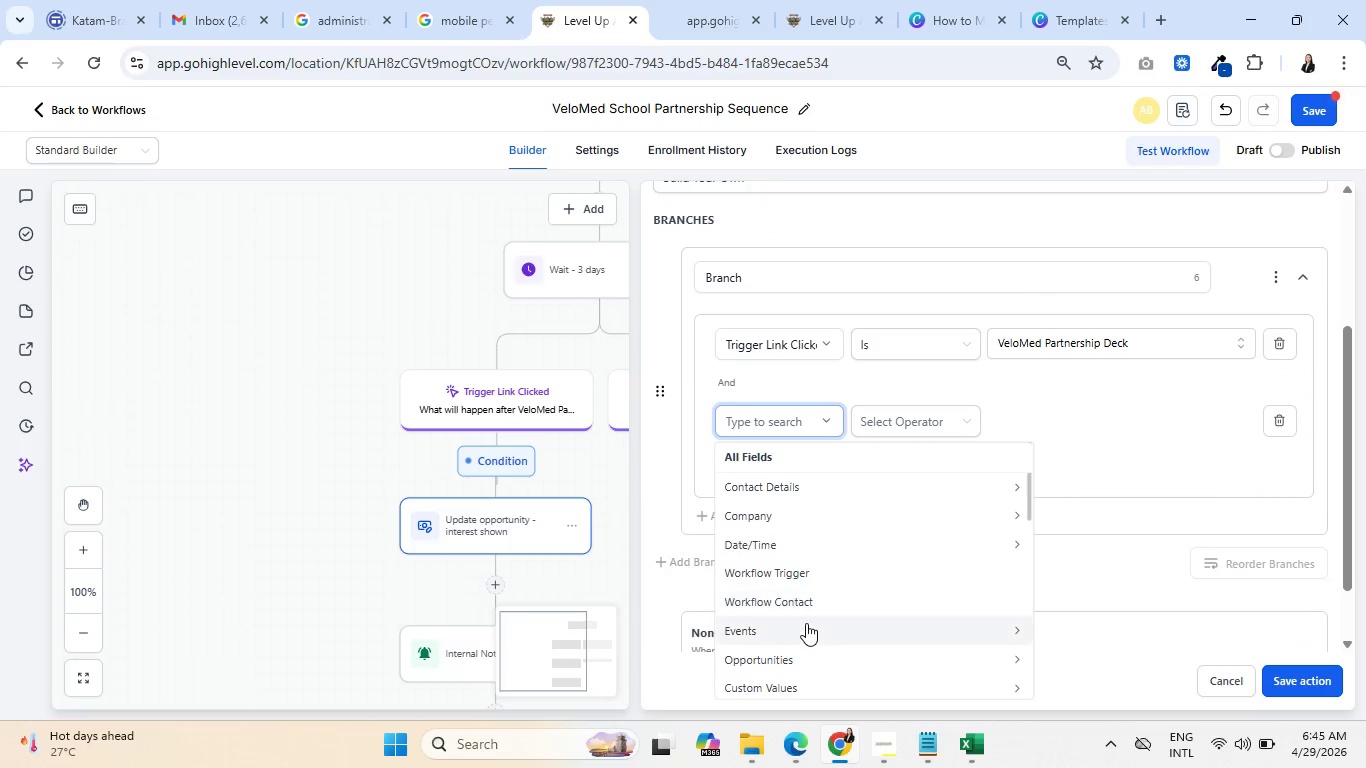 
left_click([806, 623])
 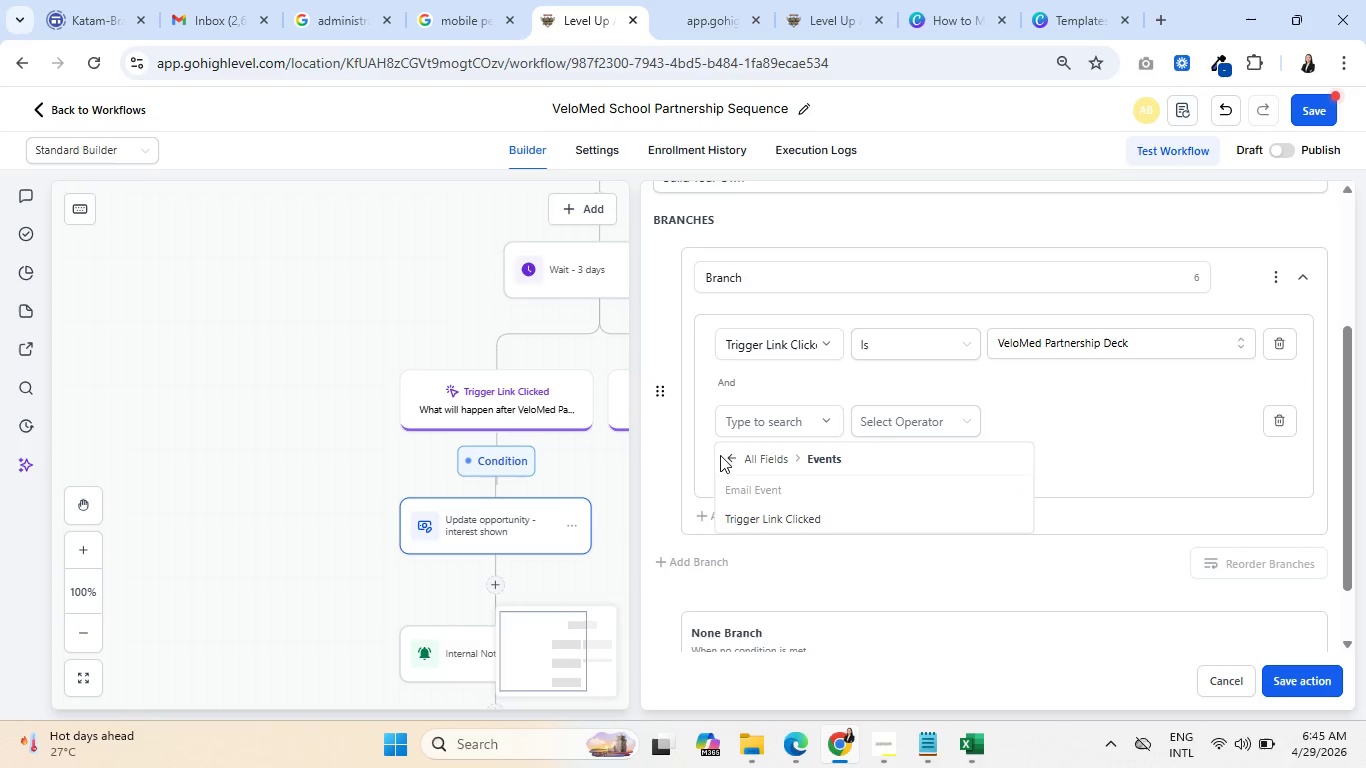 
left_click([729, 452])
 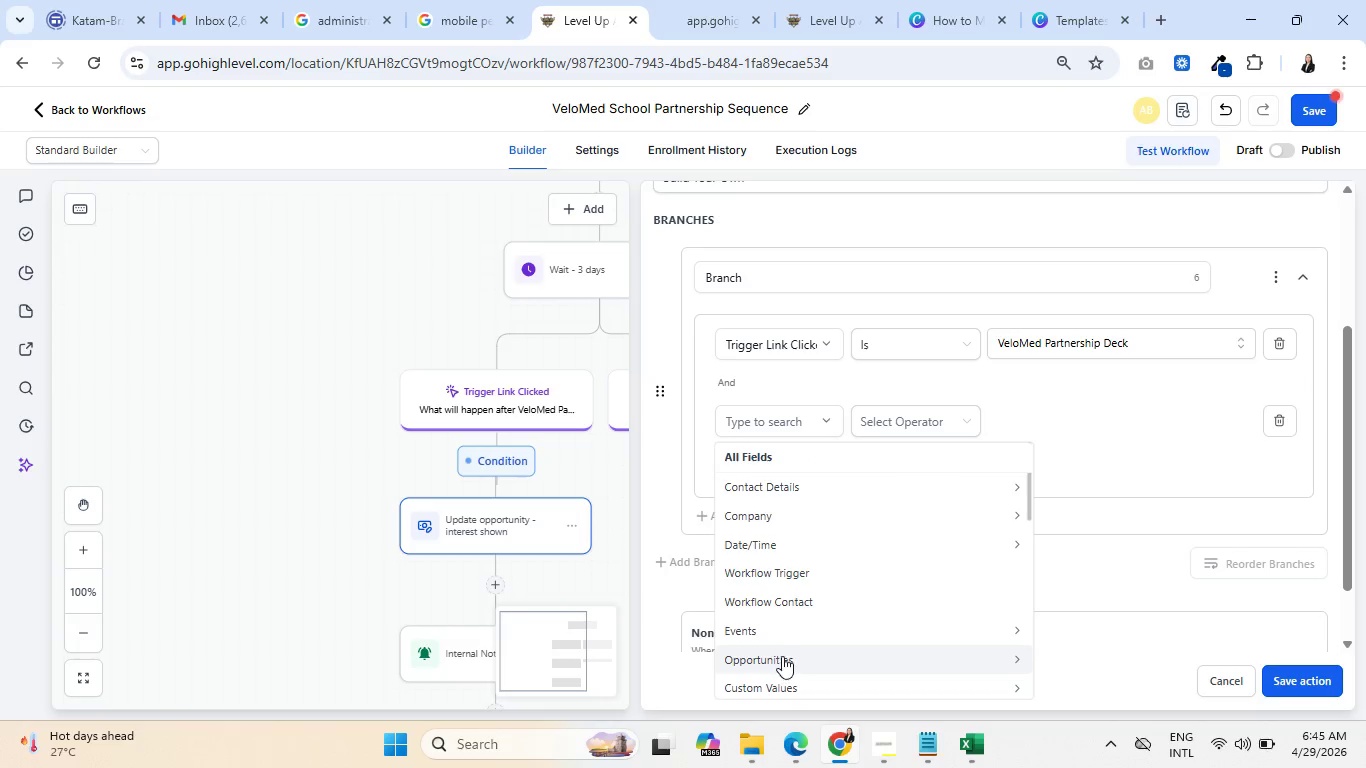 
left_click([783, 655])
 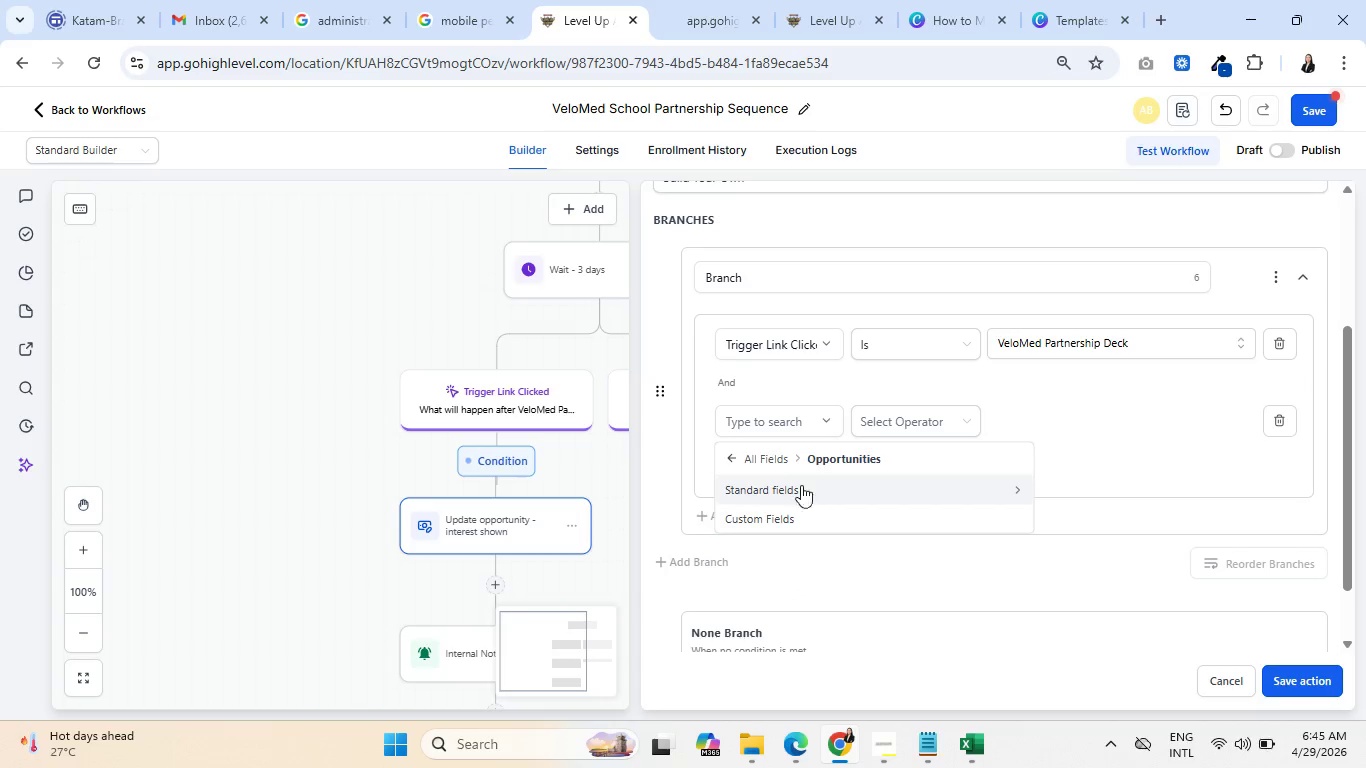 
left_click([738, 456])
 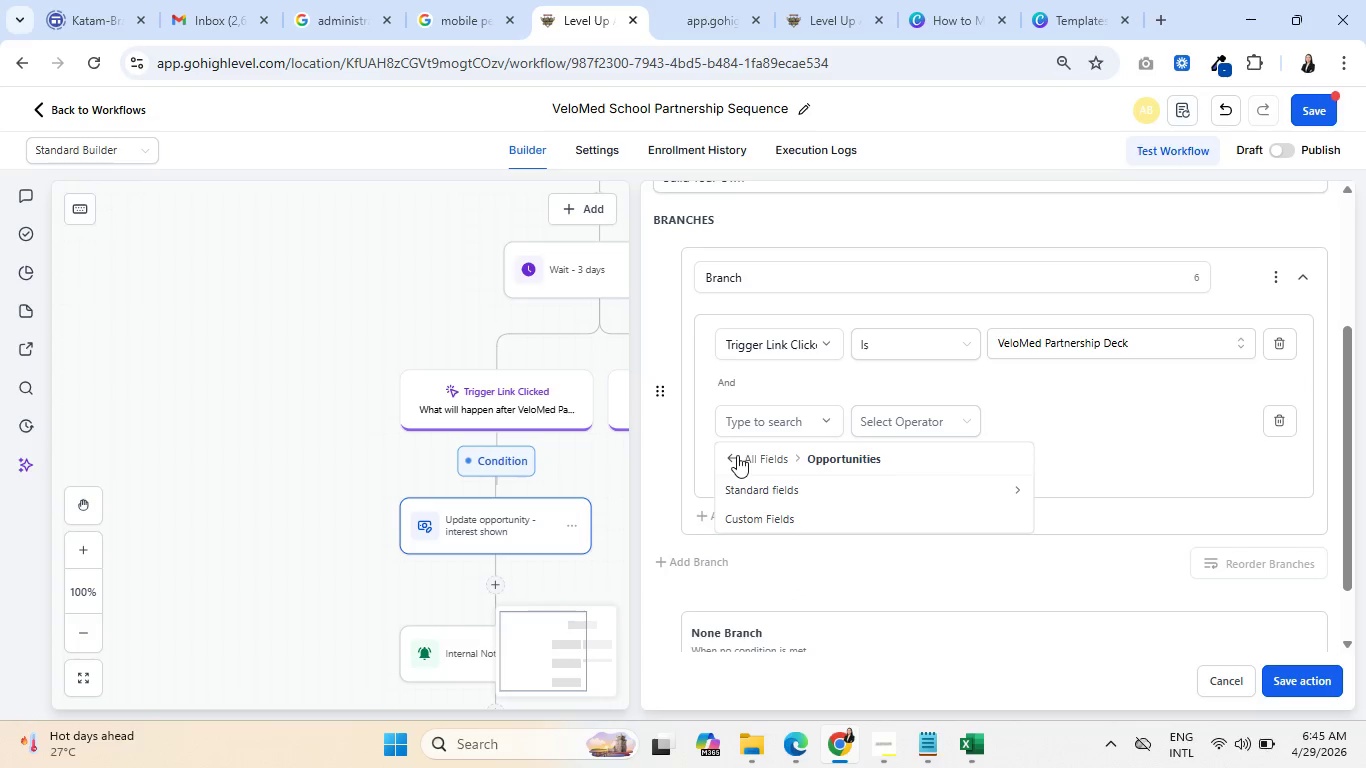 
left_click([732, 452])
 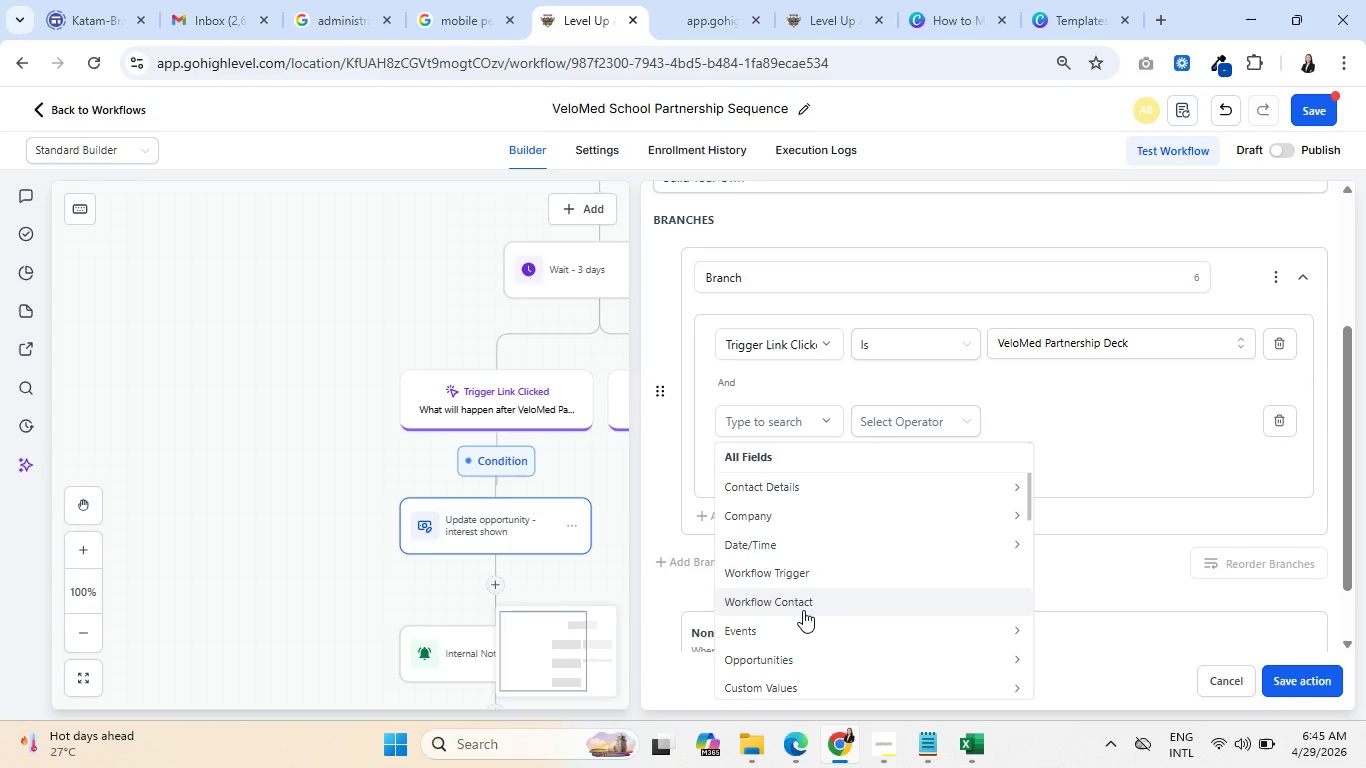 
scroll: coordinate [810, 608], scroll_direction: down, amount: 4.0
 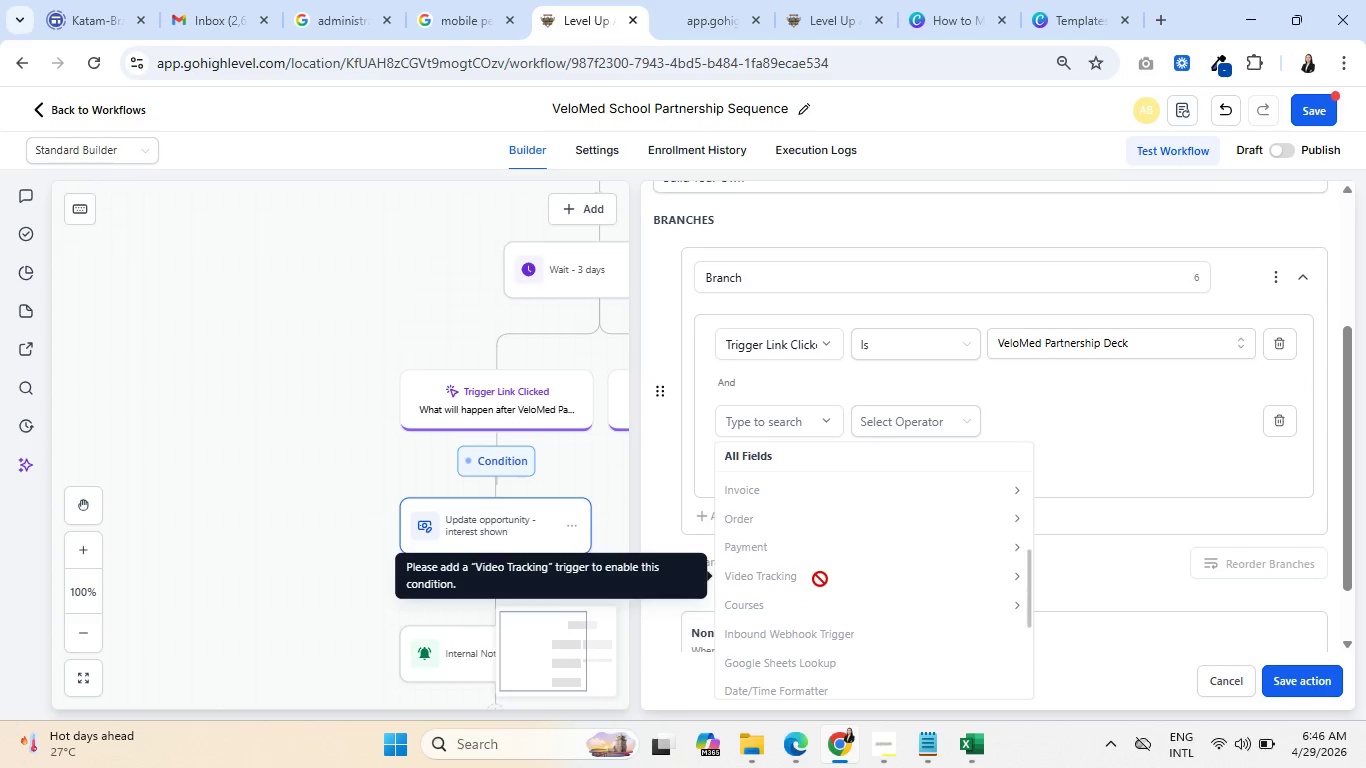 
scroll: coordinate [820, 595], scroll_direction: up, amount: 2.0
 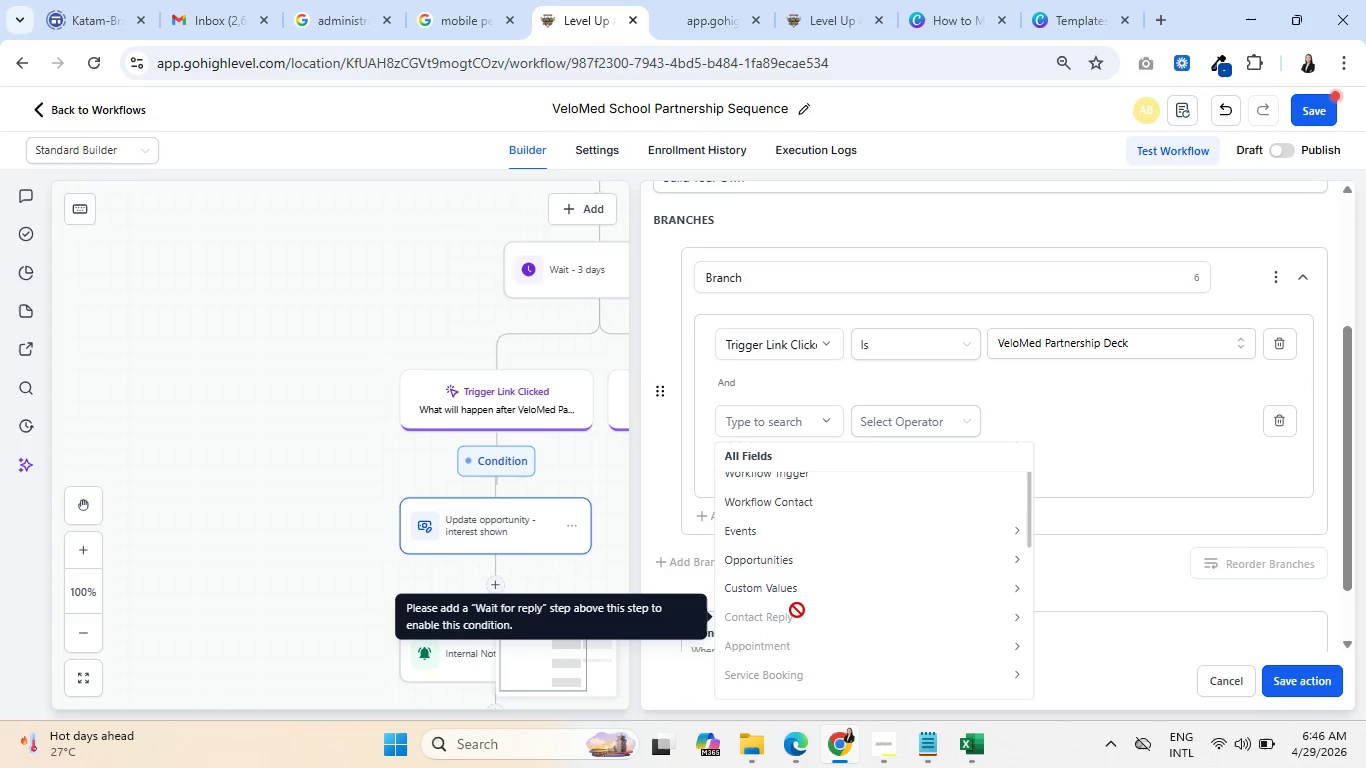 
scroll: coordinate [797, 610], scroll_direction: none, amount: 0.0
 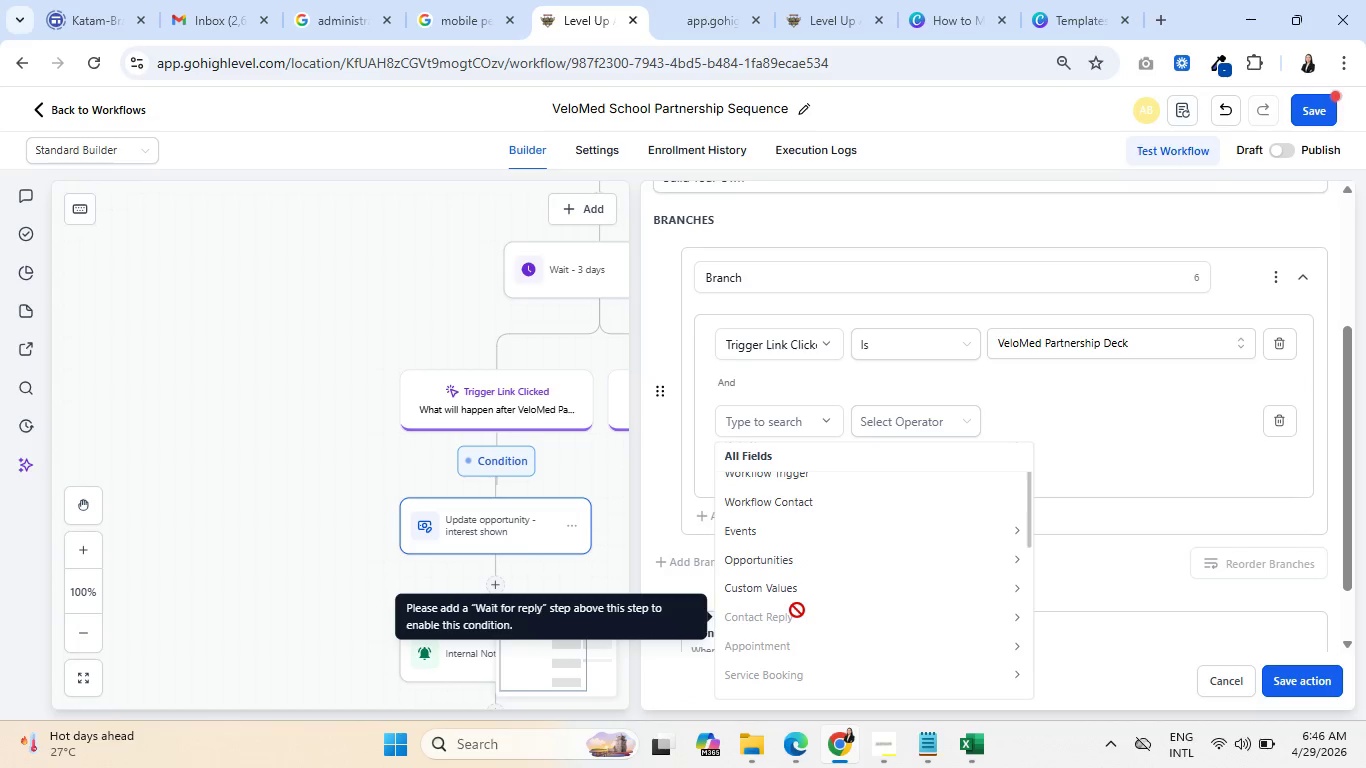 
scroll: coordinate [769, 669], scroll_direction: down, amount: 3.0
 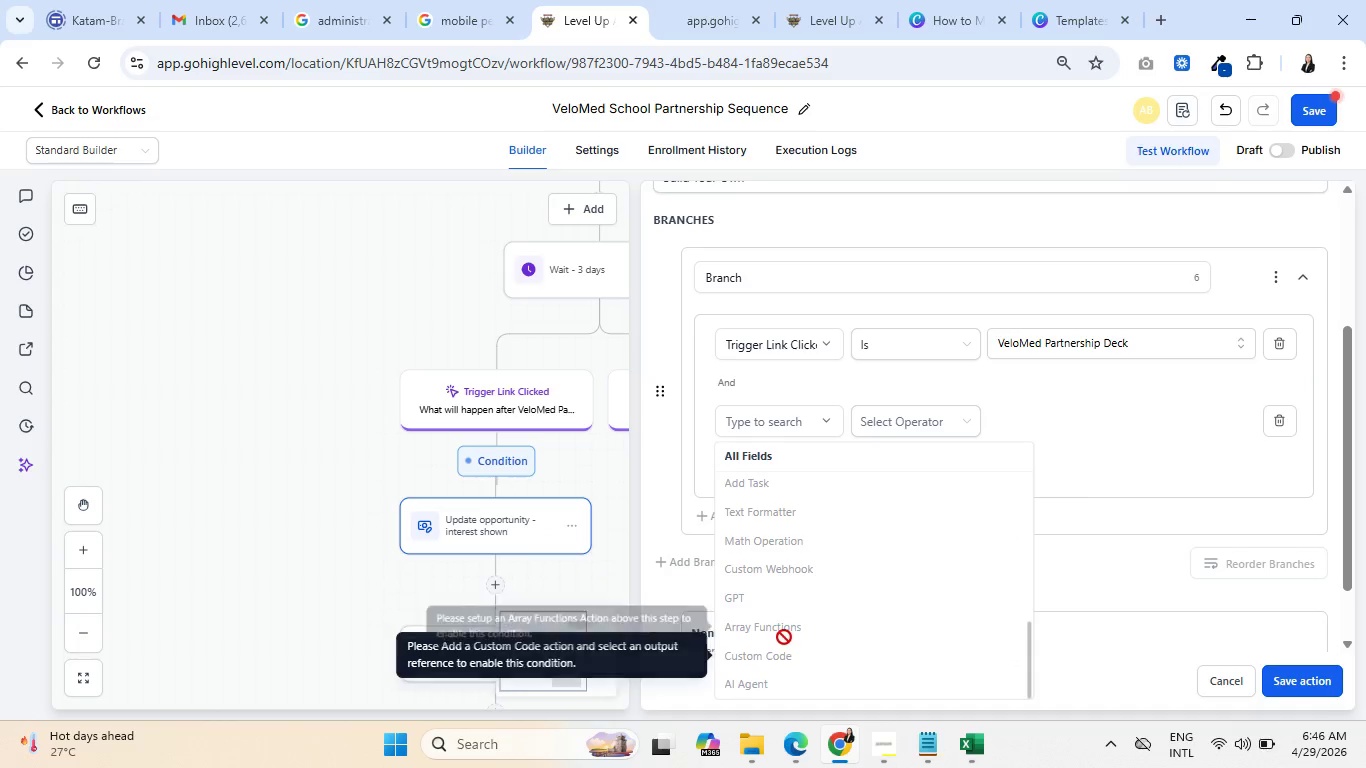 
scroll: coordinate [804, 633], scroll_direction: up, amount: 6.0
 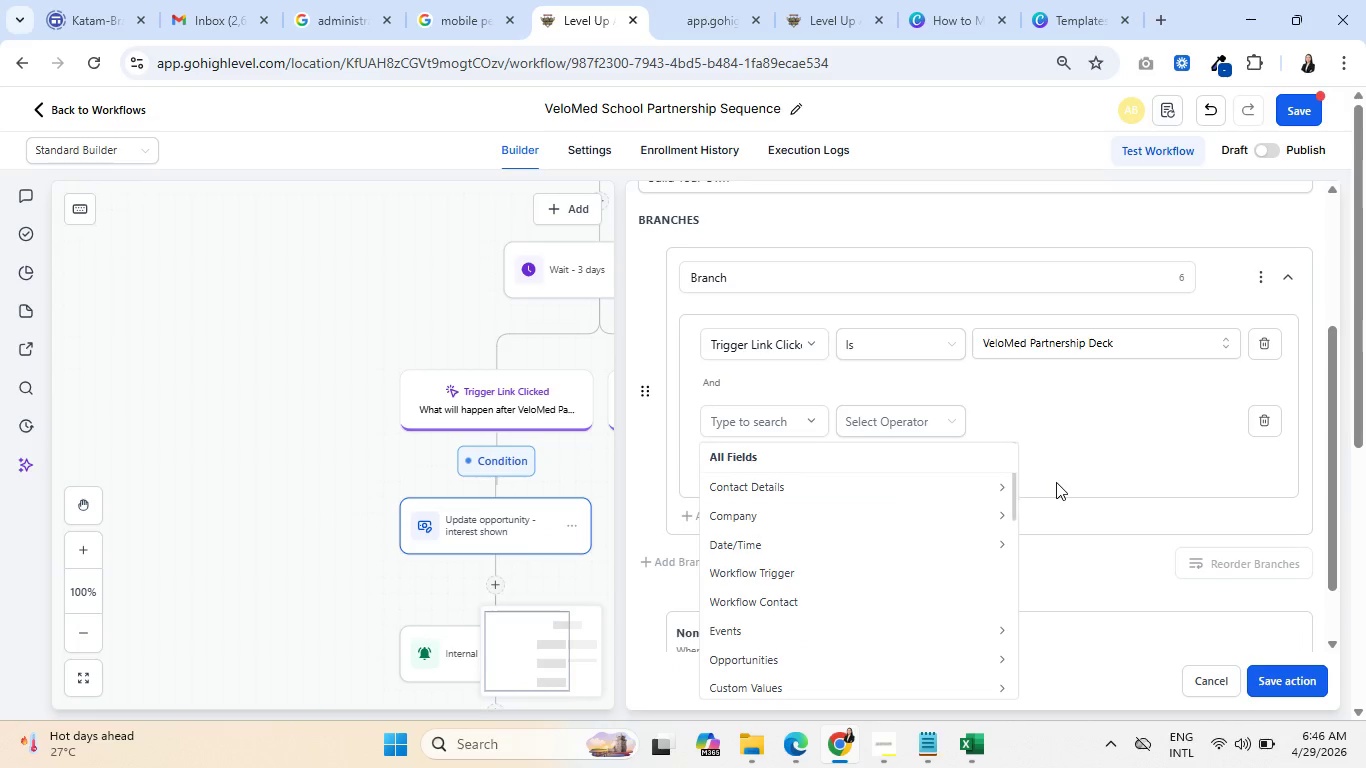 
left_click([1065, 445])
 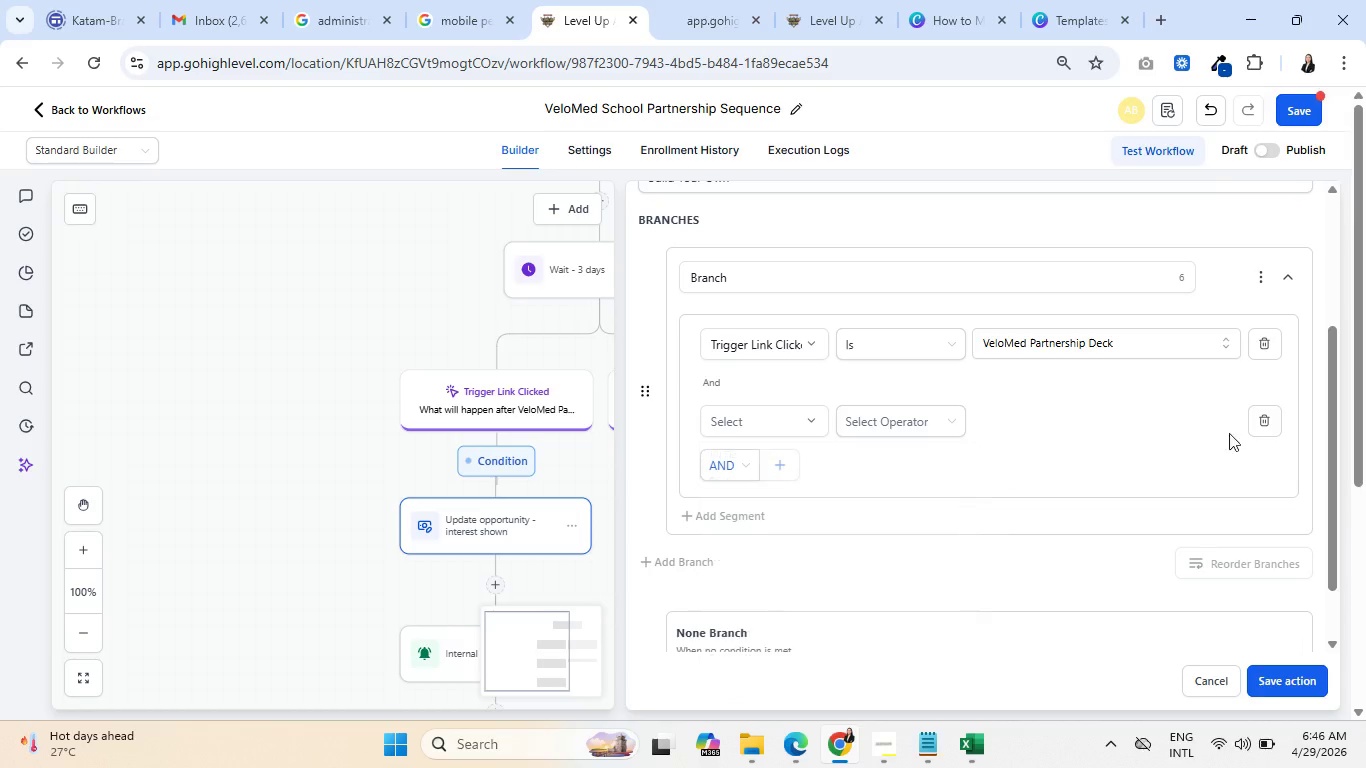 
left_click([1269, 418])
 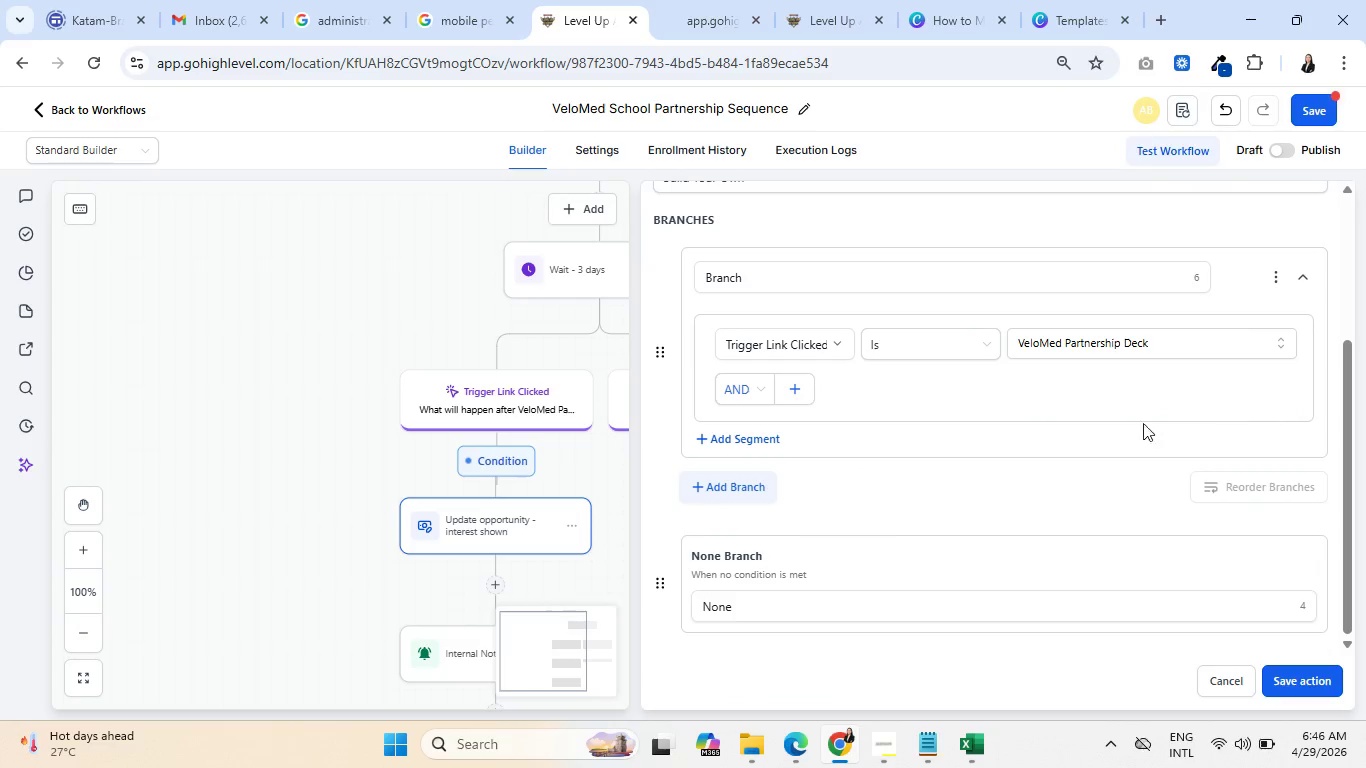 
scroll: coordinate [1009, 448], scroll_direction: up, amount: 3.0
 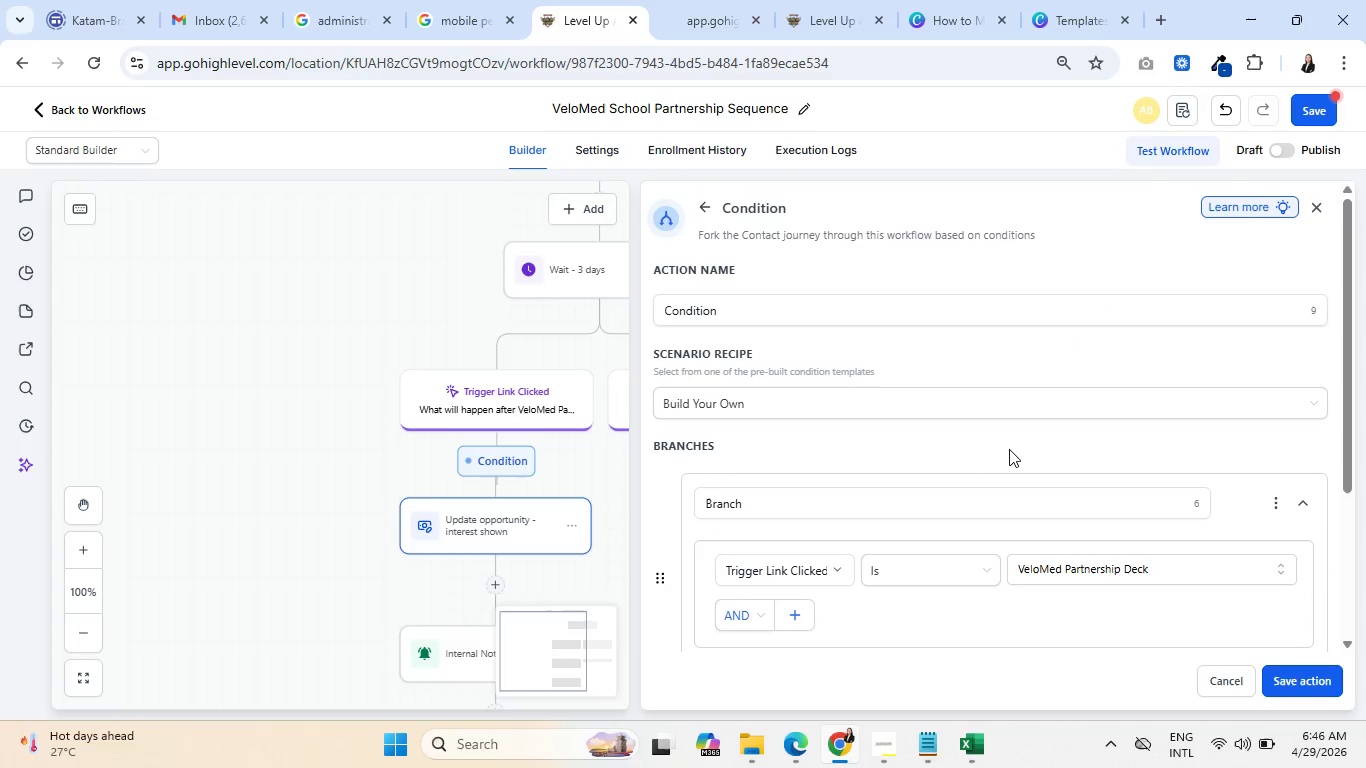 
scroll: coordinate [1006, 455], scroll_direction: down, amount: 4.0
 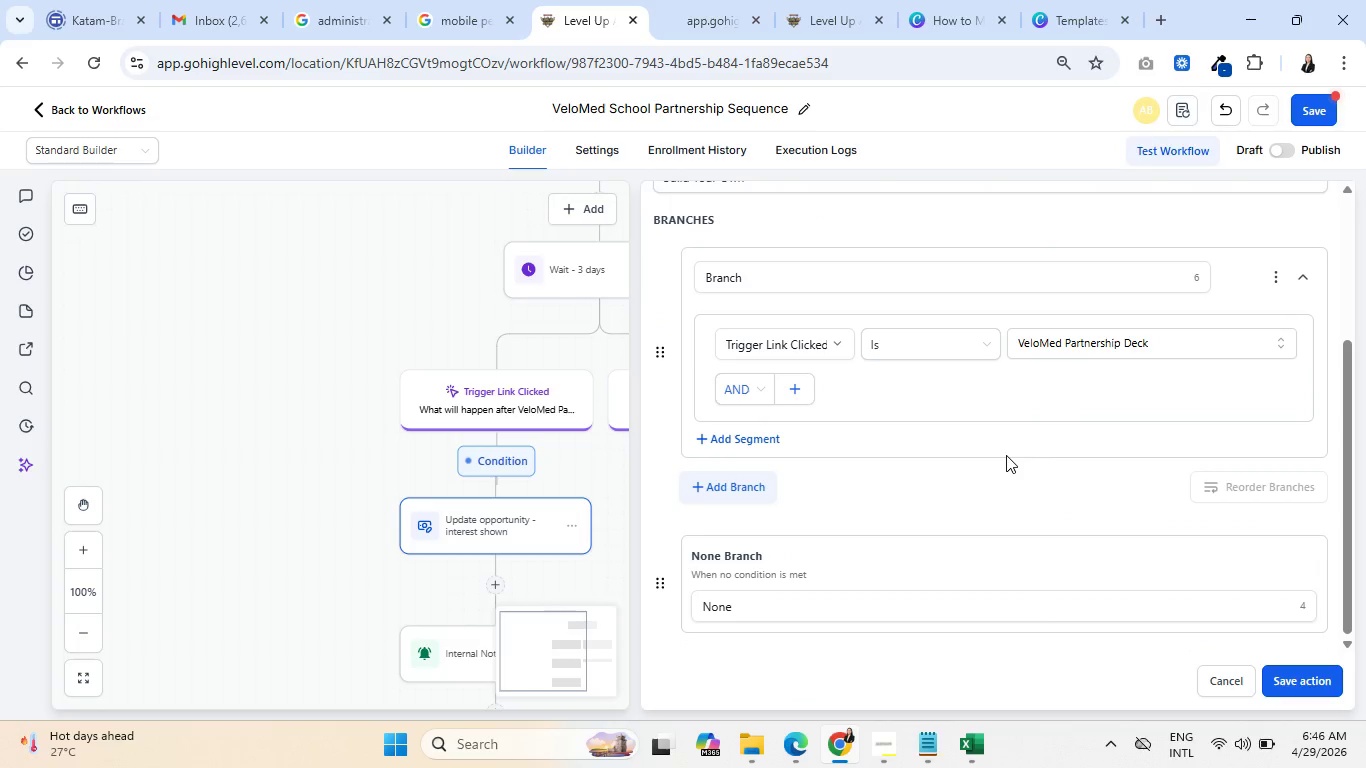 
scroll: coordinate [1035, 494], scroll_direction: up, amount: 1.0
 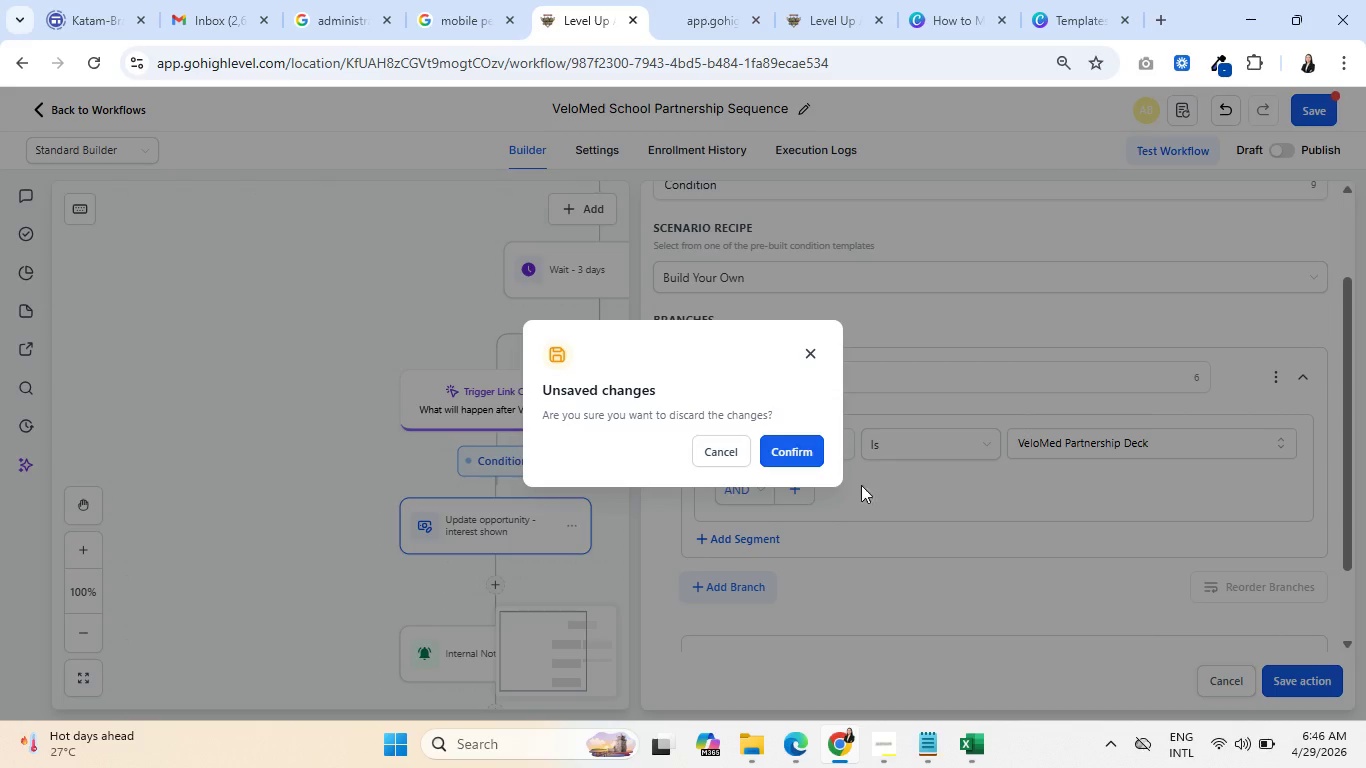 
left_click([813, 460])
 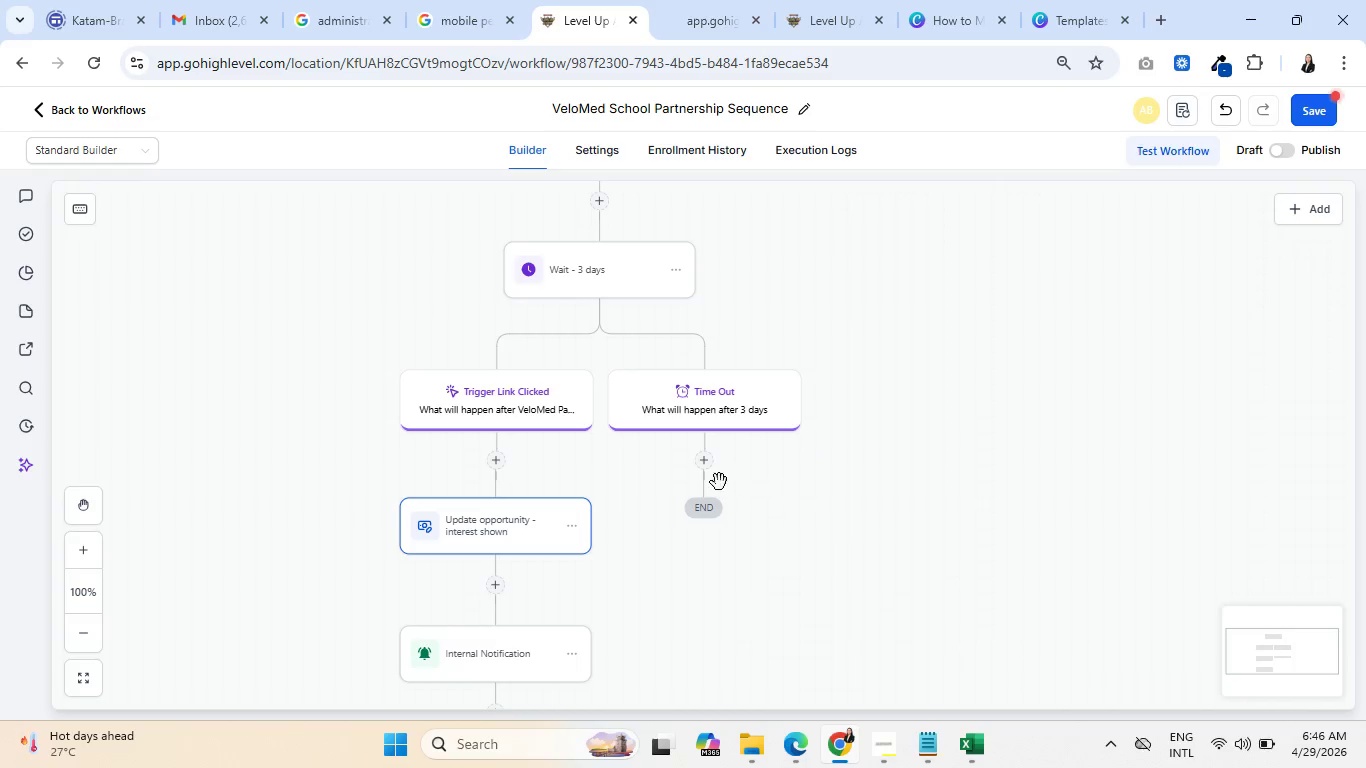 
left_click([703, 460])
 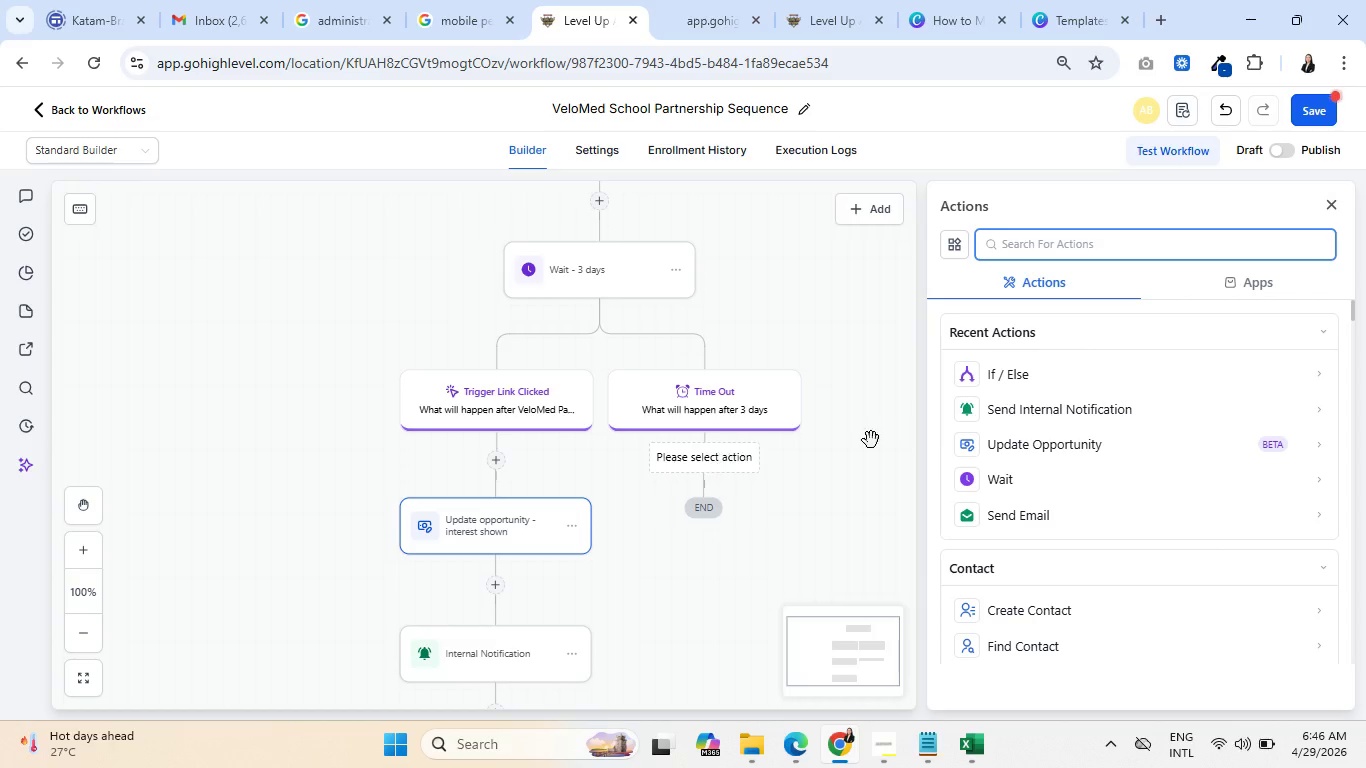 
left_click([1028, 522])
 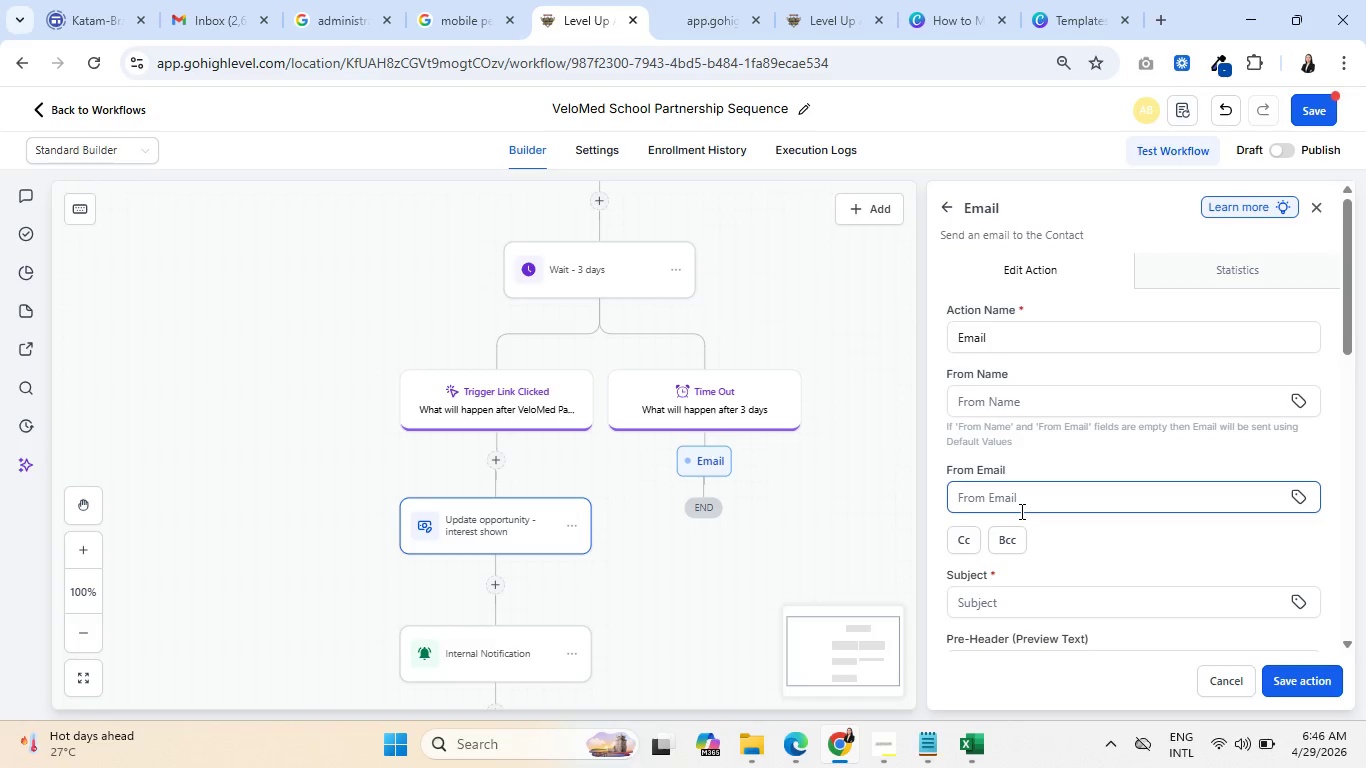 
wait(12.73)
 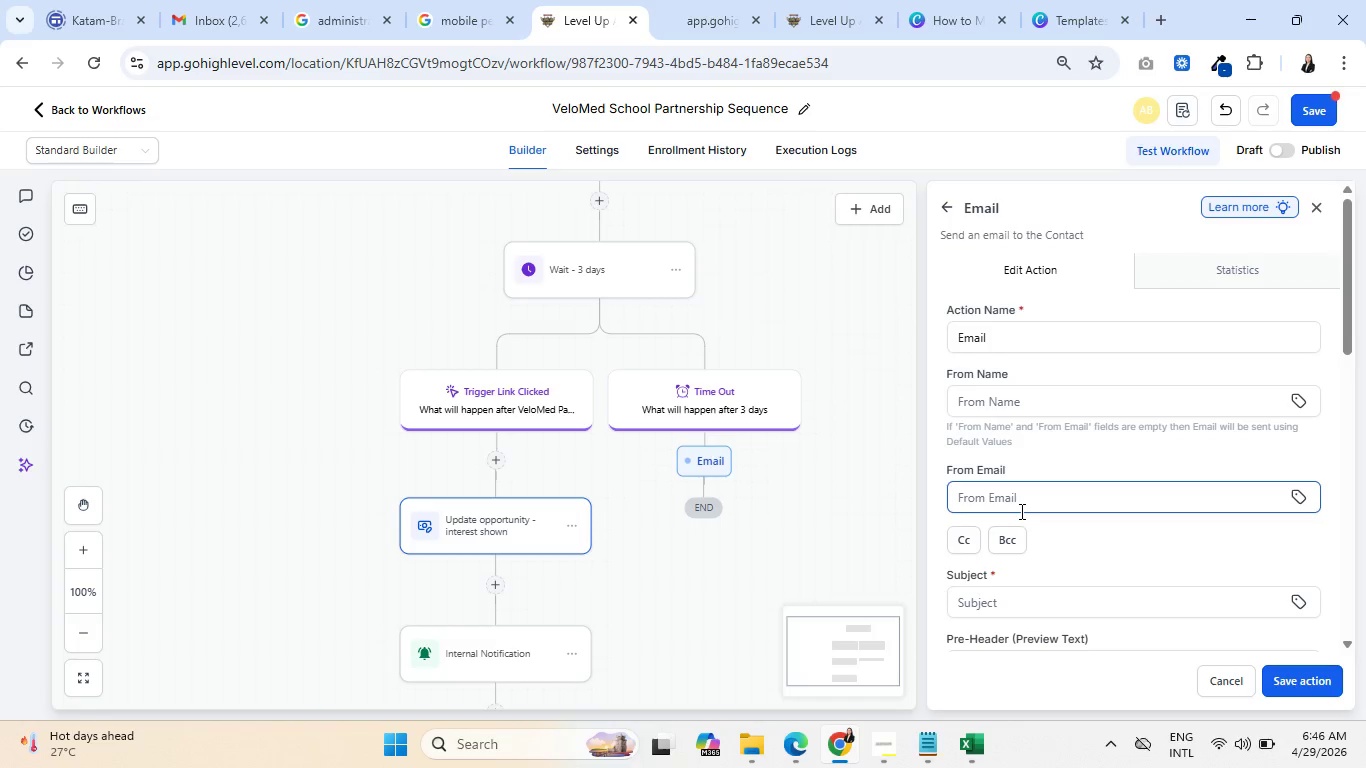 
scroll: coordinate [1095, 494], scroll_direction: down, amount: 1.0
 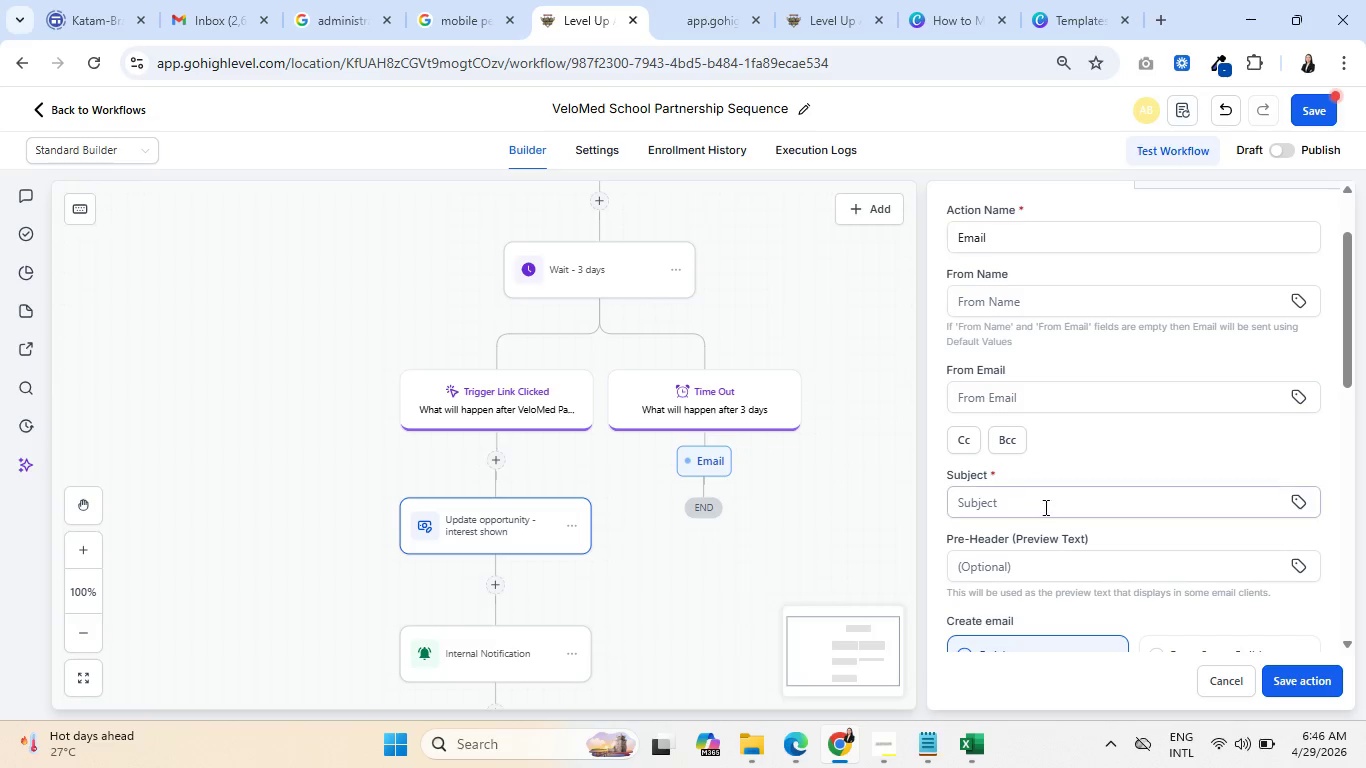 
left_click([1041, 504])
 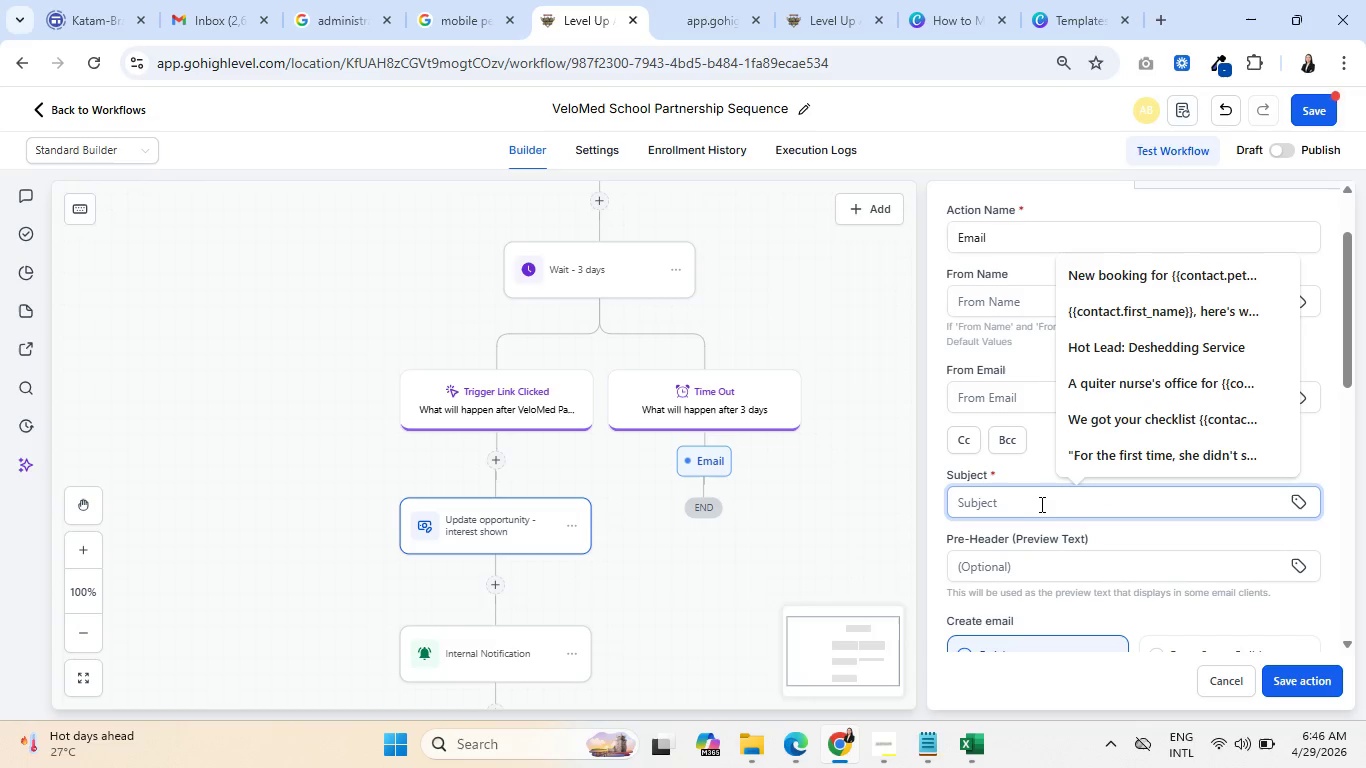 
type(How Westbrok)
key(Backspace)
type(ok Prep handled 43 sports physicals withot)
key(Backspace)
type(ut a single parent leaving work)
 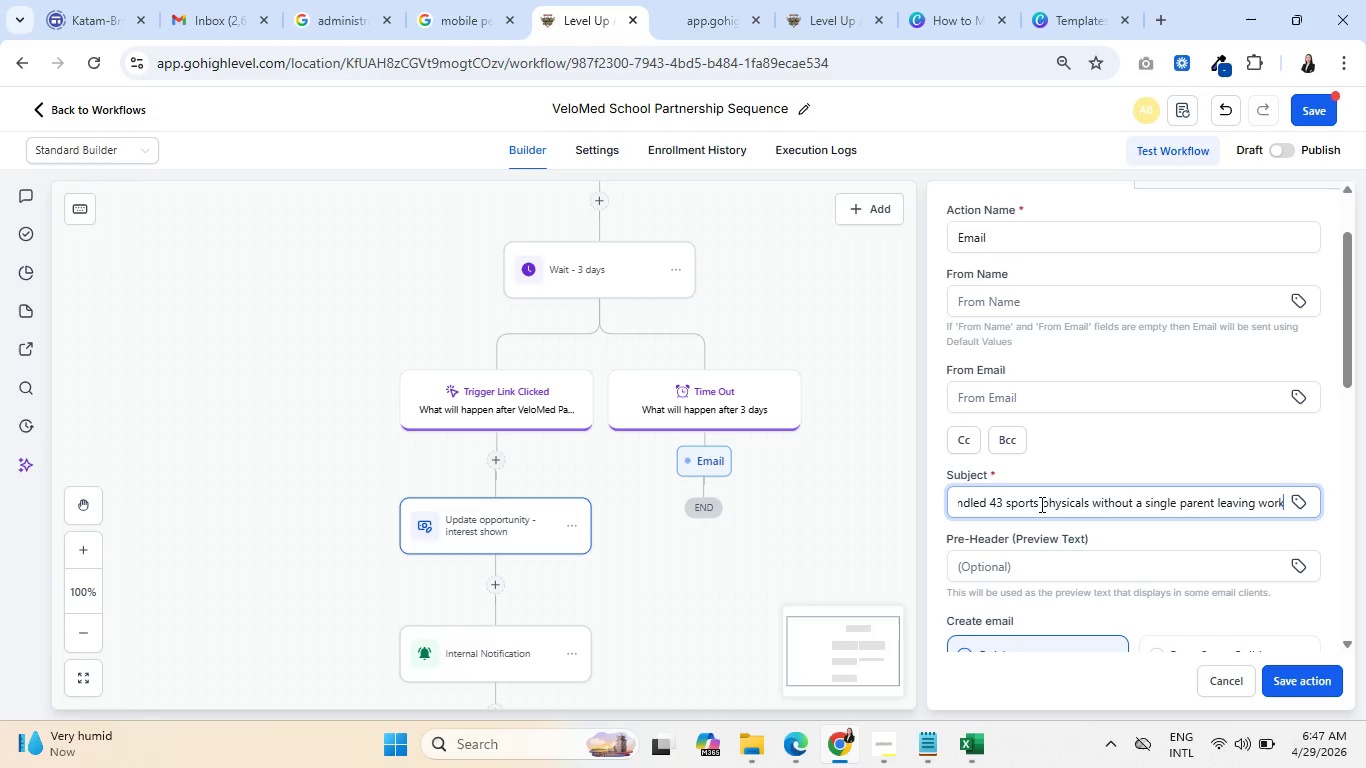 
scroll: coordinate [1160, 568], scroll_direction: down, amount: 3.0
 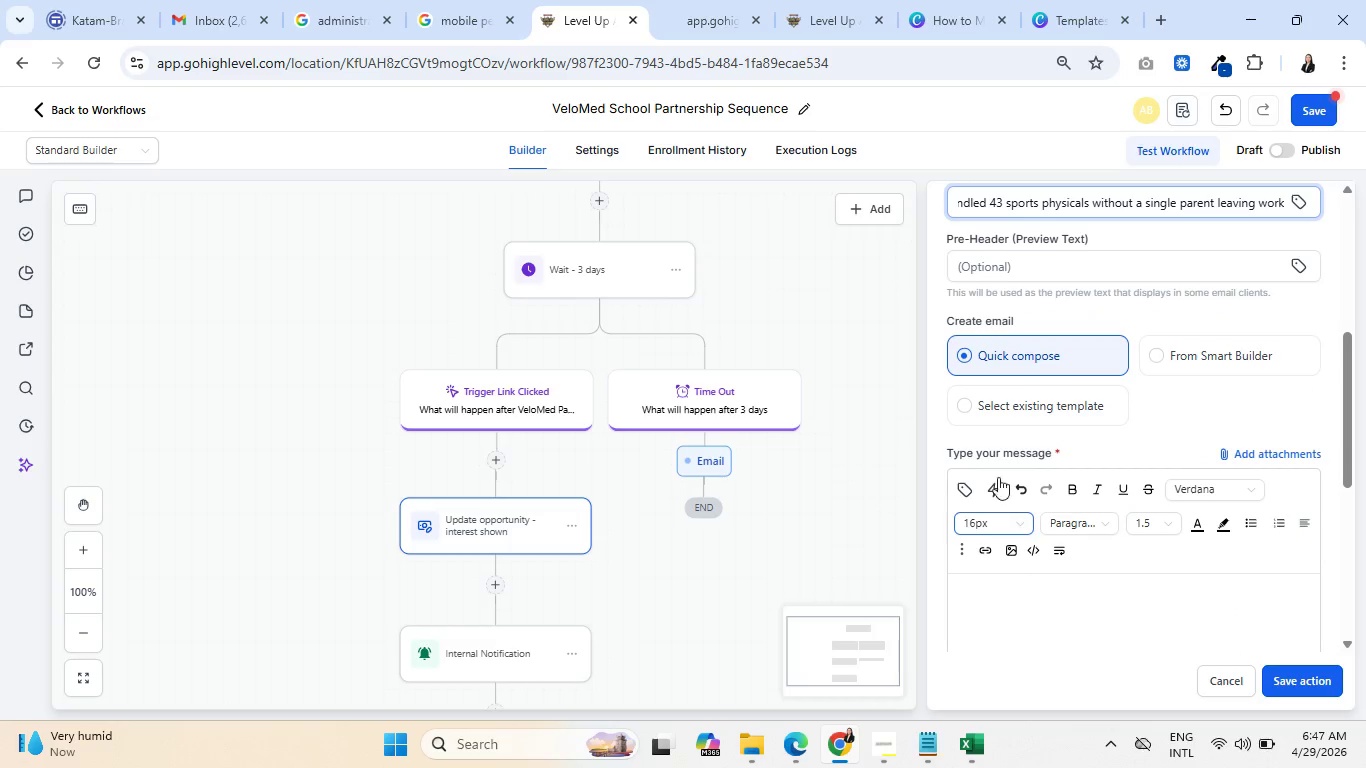 
left_click([1020, 406])
 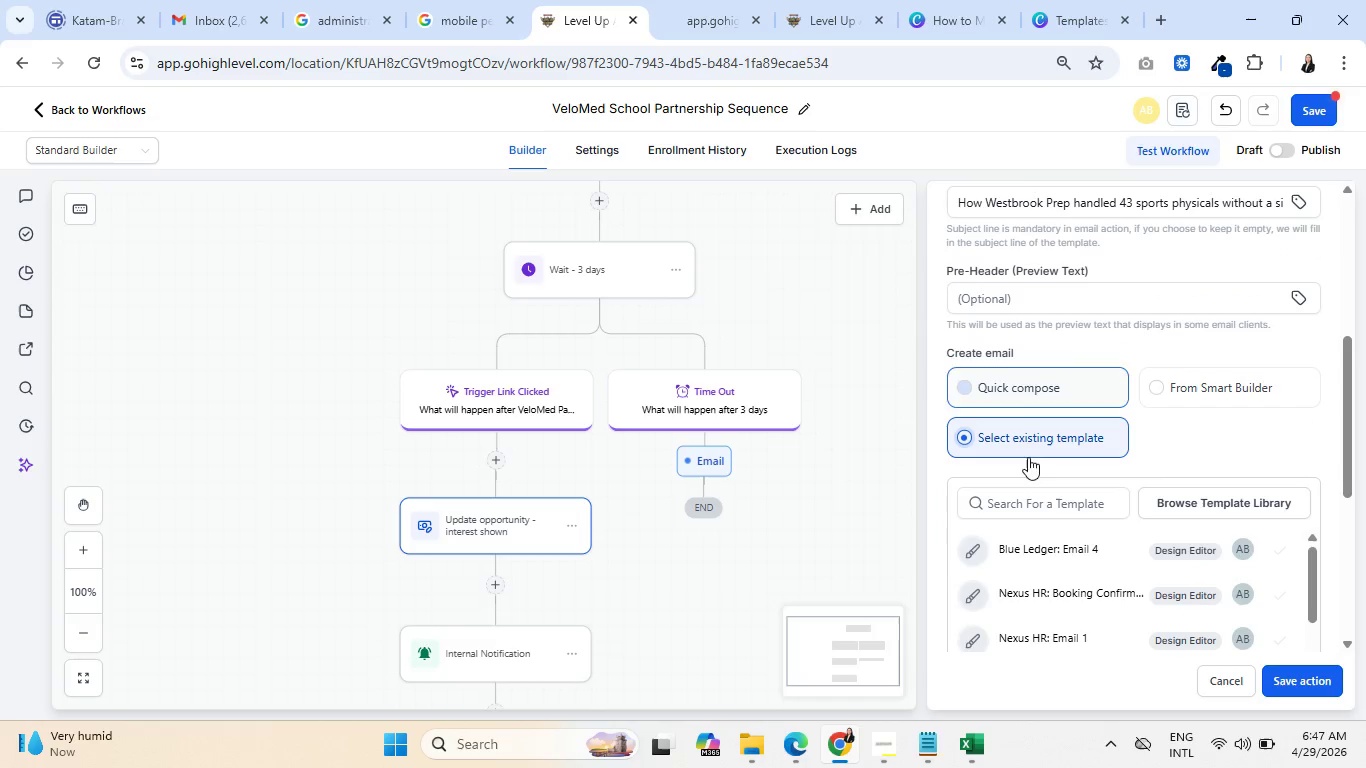 
scroll: coordinate [1082, 594], scroll_direction: down, amount: 3.0
 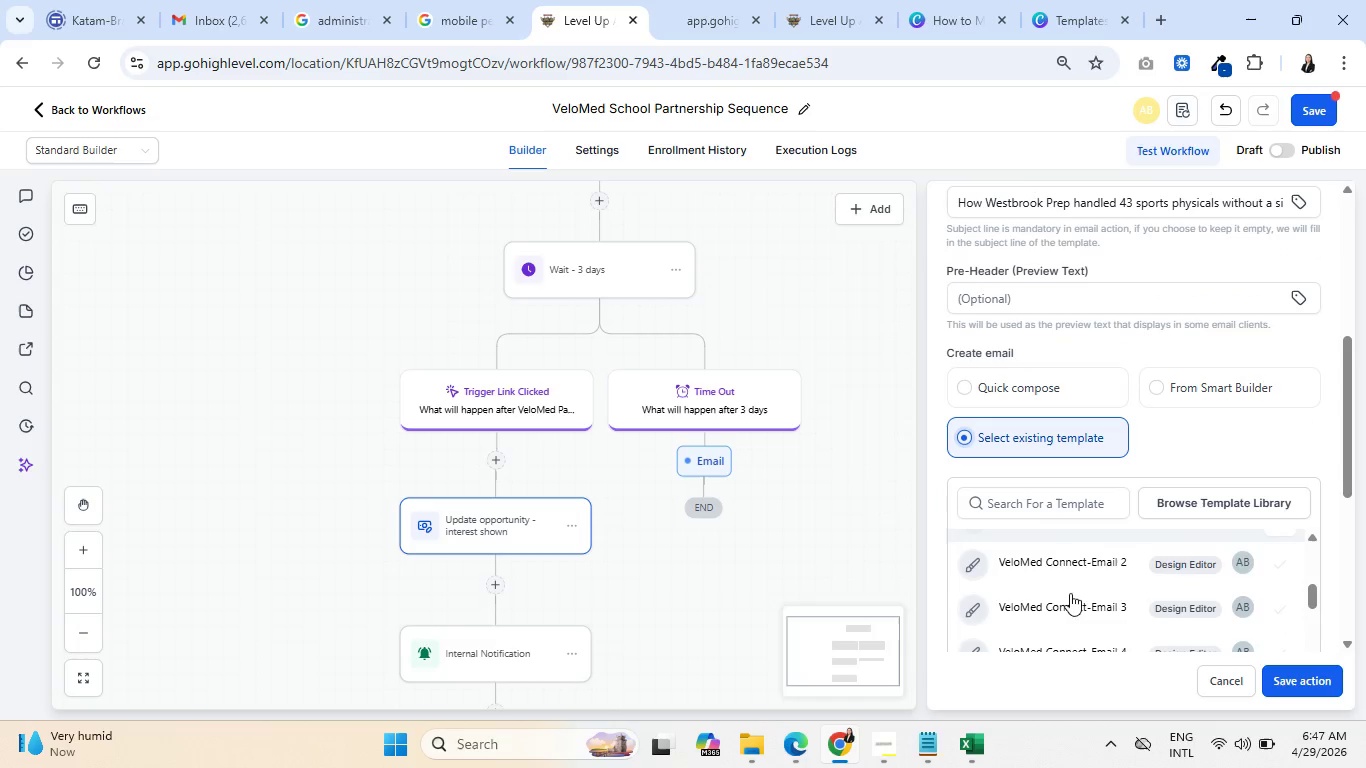 
left_click([1071, 555])
 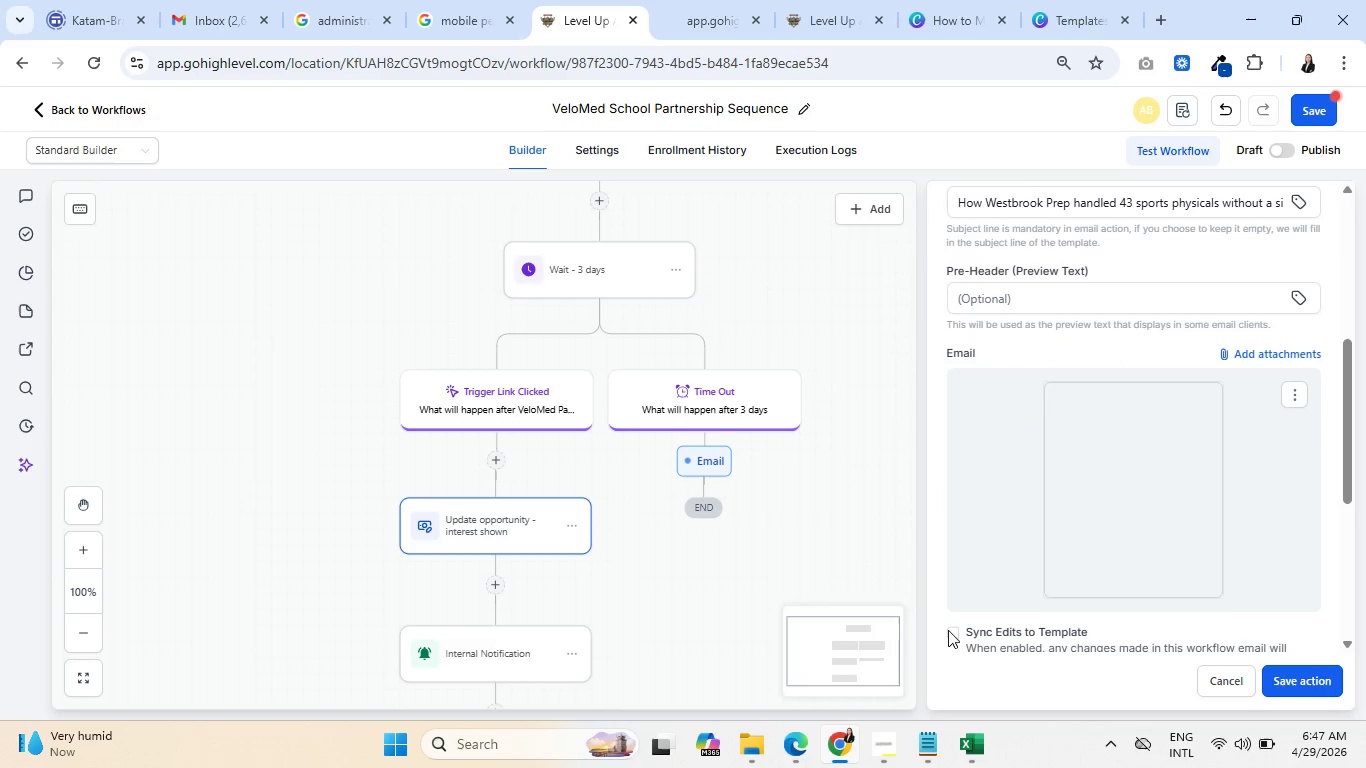 
left_click([951, 634])
 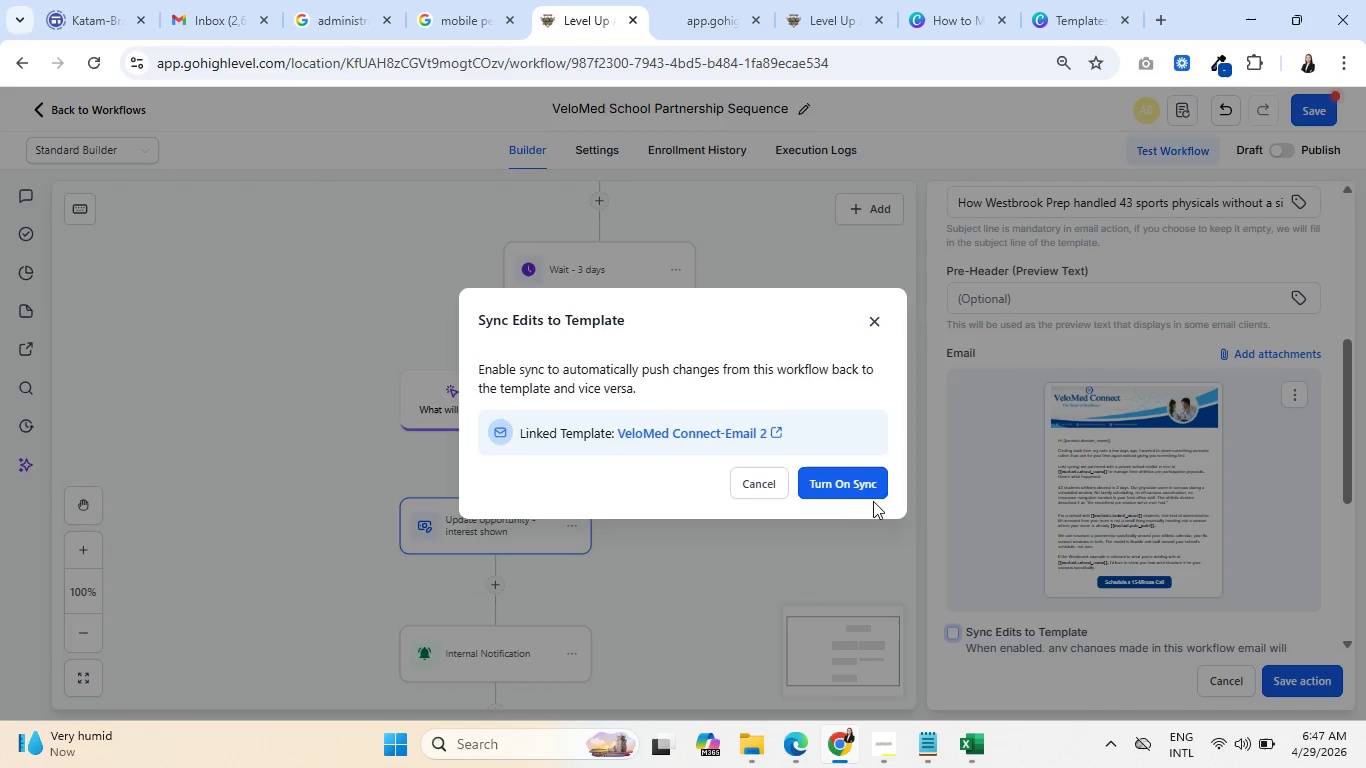 
left_click([841, 485])
 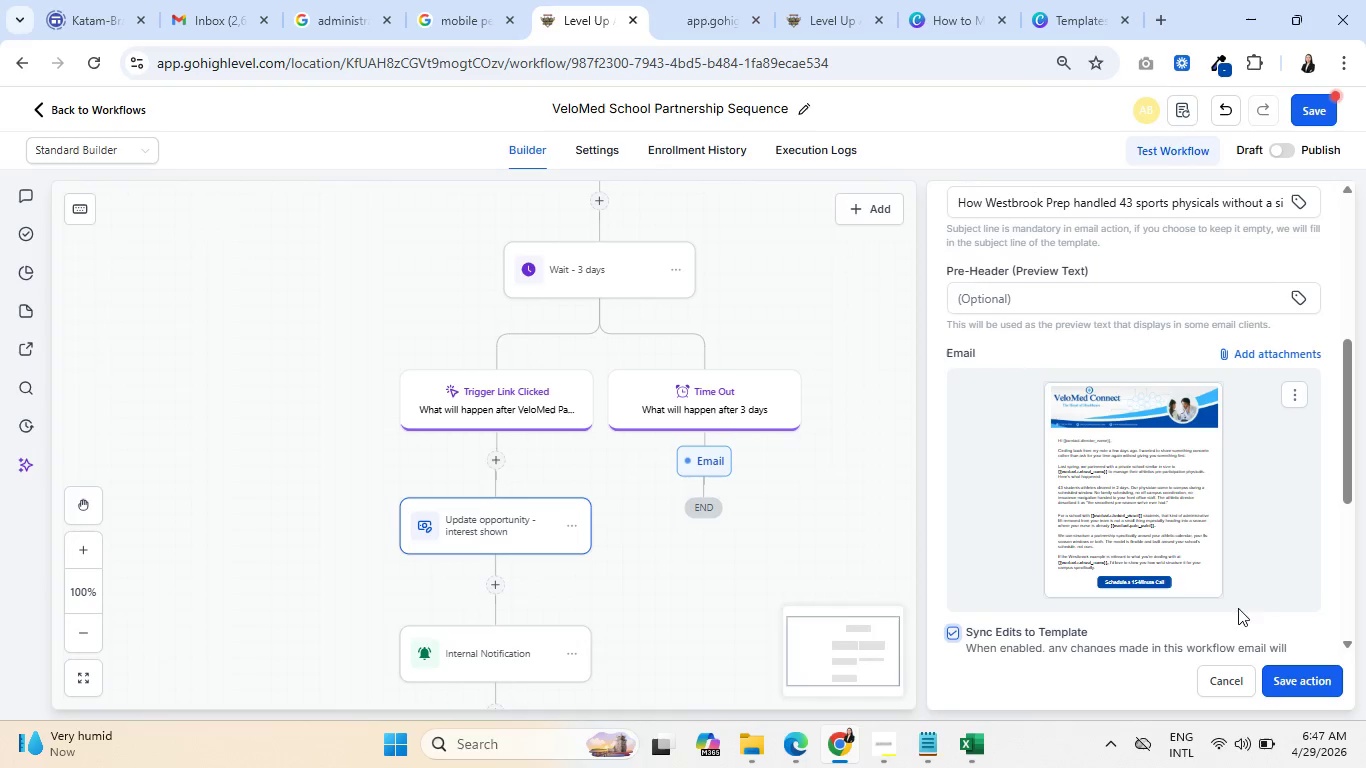 
scroll: coordinate [1270, 598], scroll_direction: down, amount: 1.0
 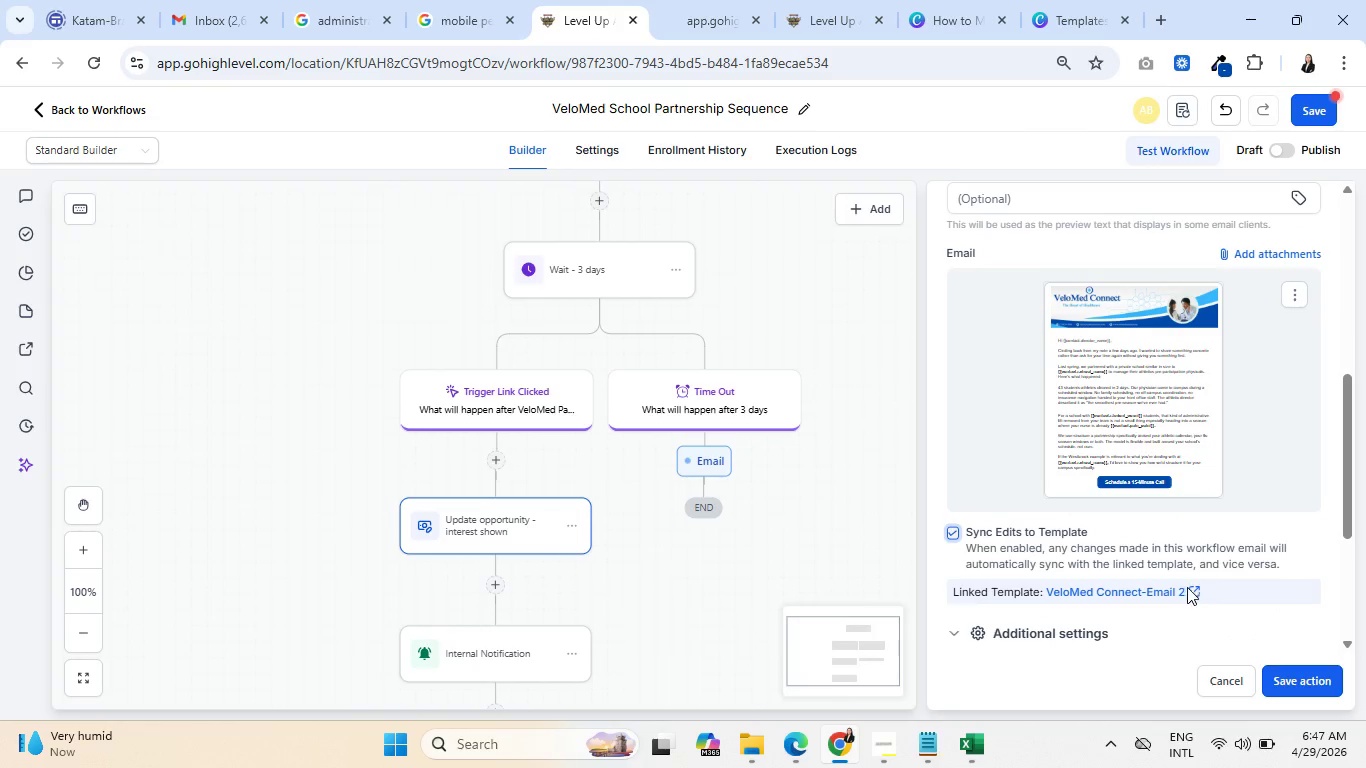 
left_click([1191, 590])
 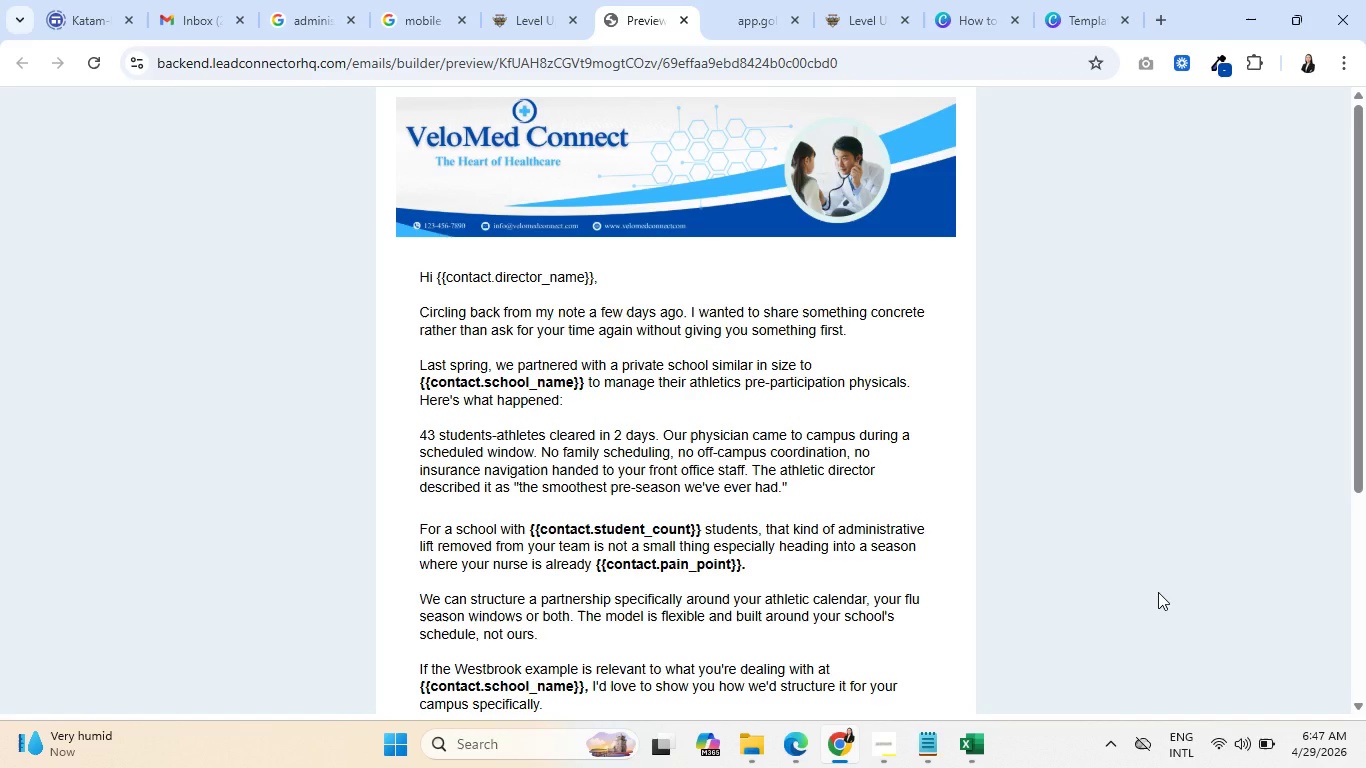 
wait(14.84)
 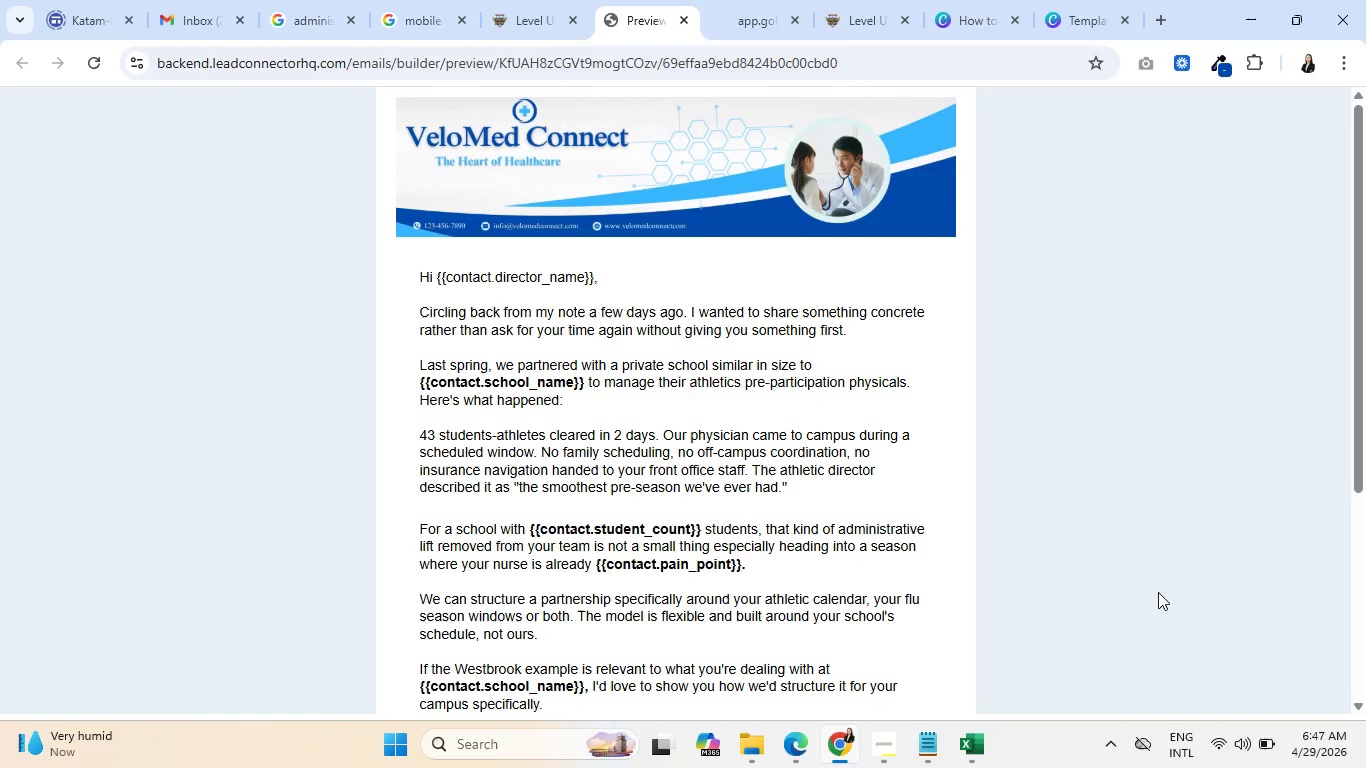 
scroll: coordinate [637, 492], scroll_direction: down, amount: 6.0
 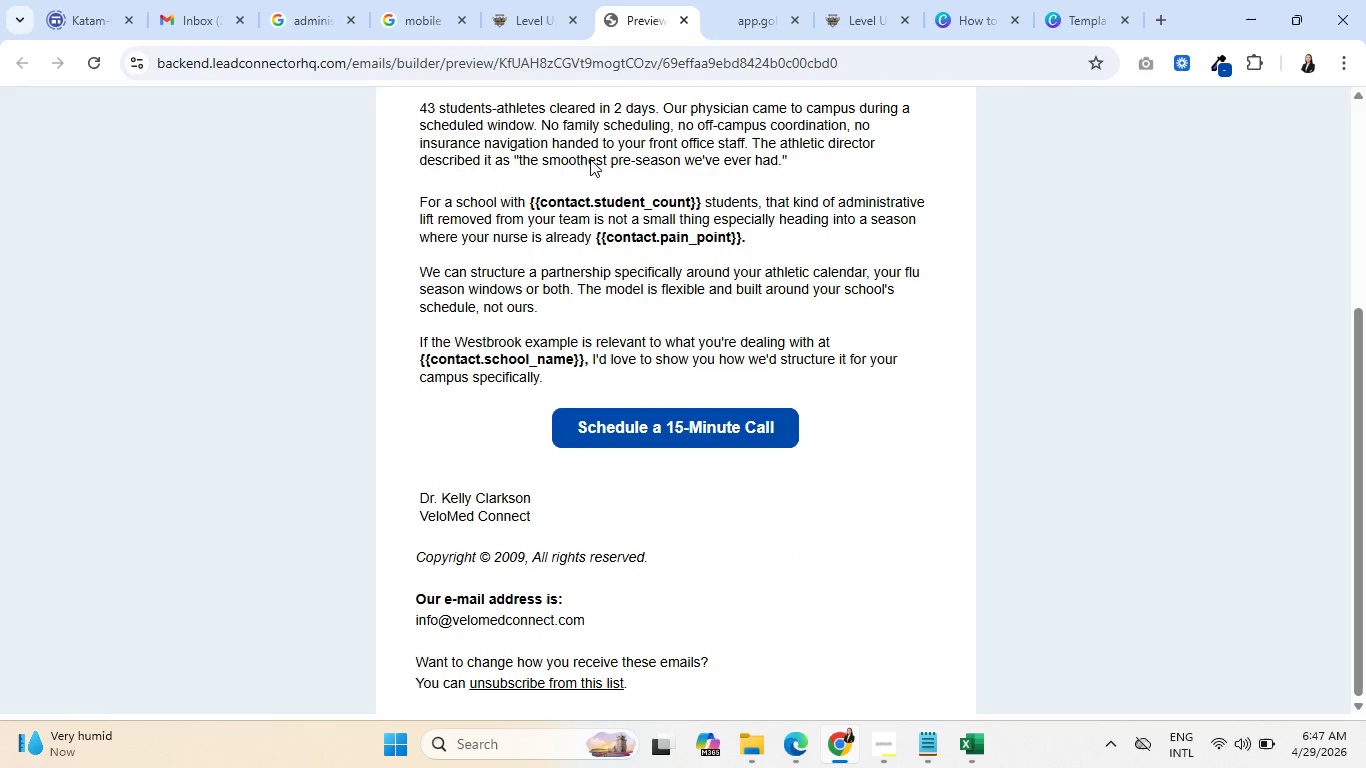 
left_click([515, 0])
 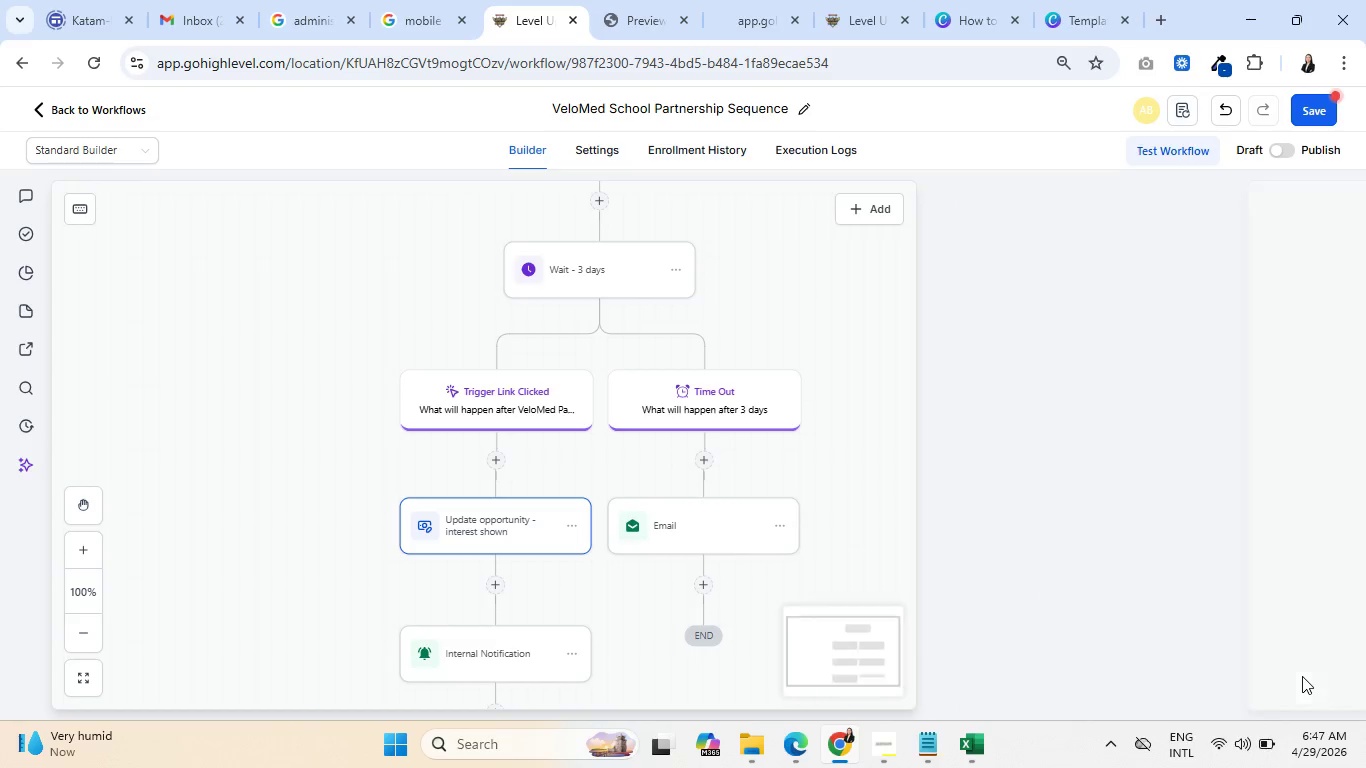 
left_click([690, 534])
 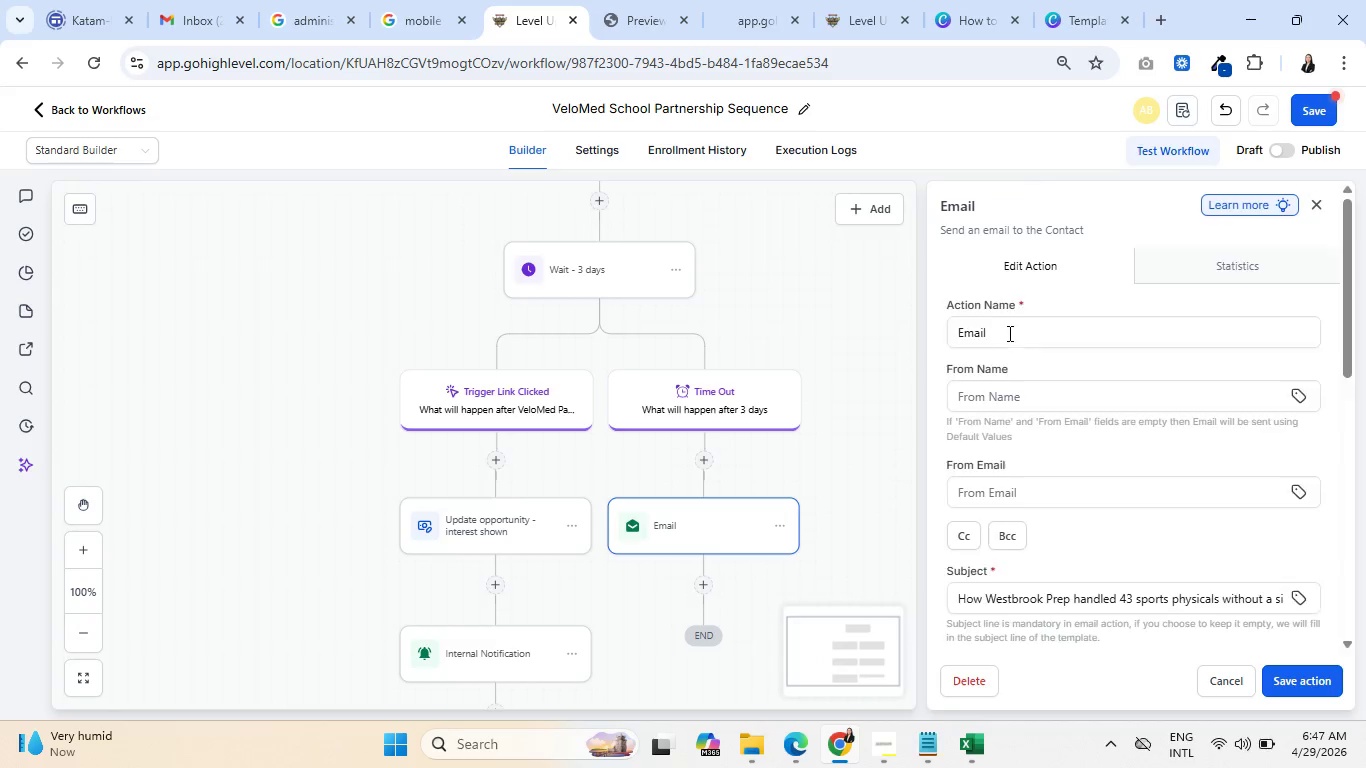 
left_click([1011, 323])
 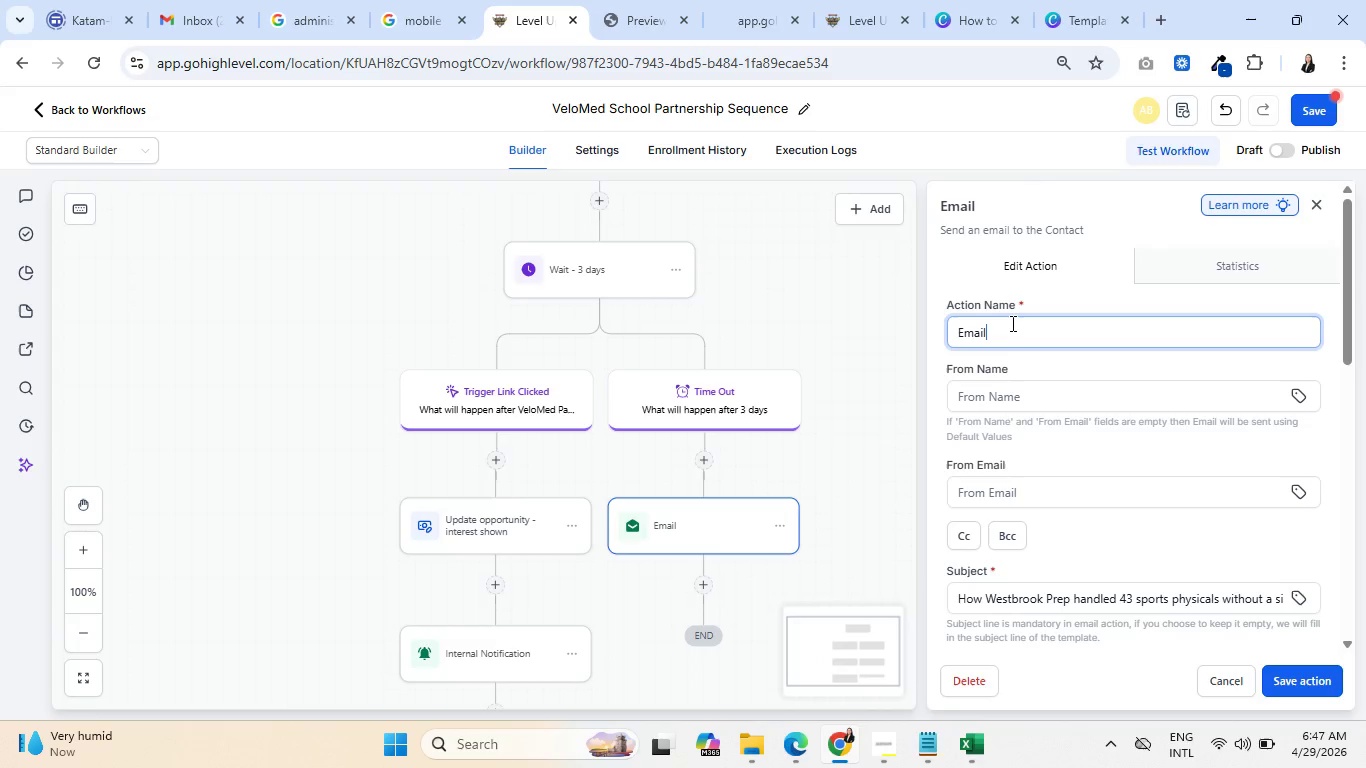 
key(Space)
 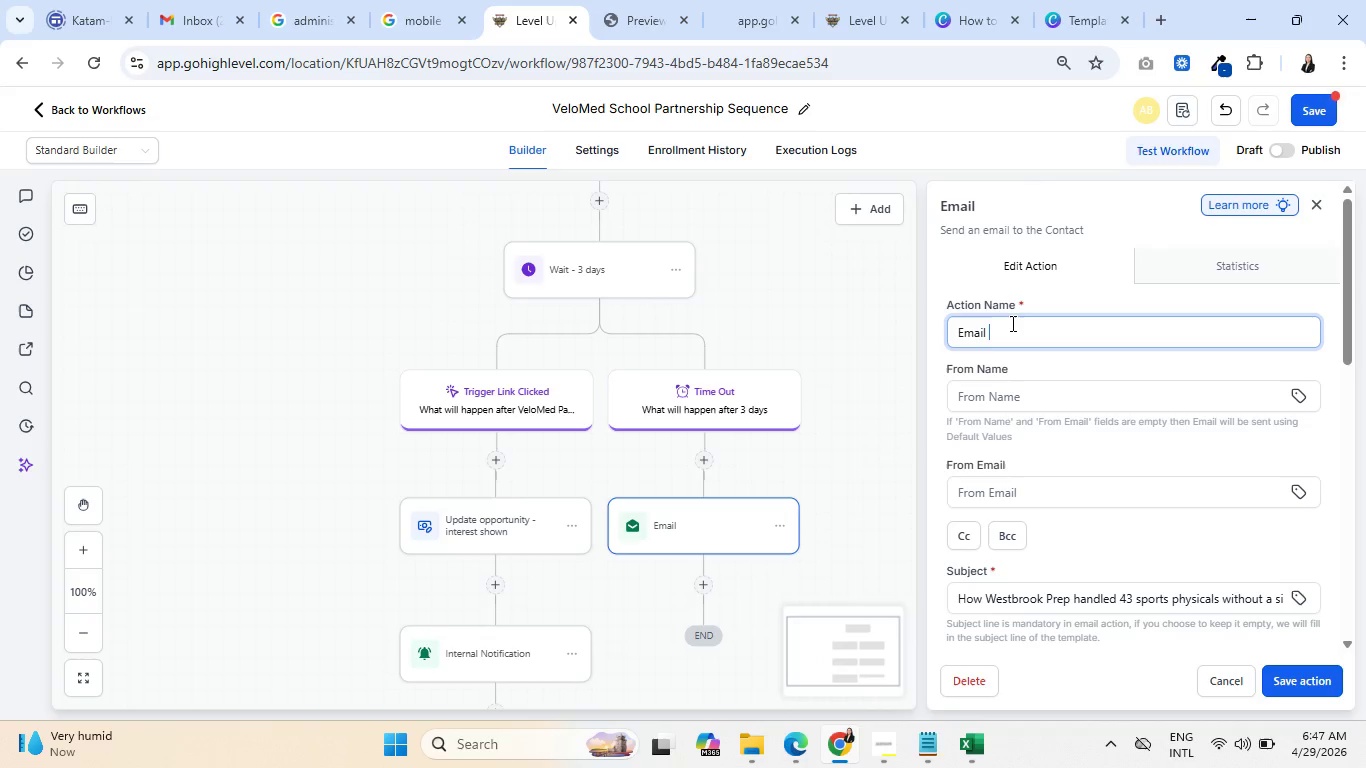 
key(2)
 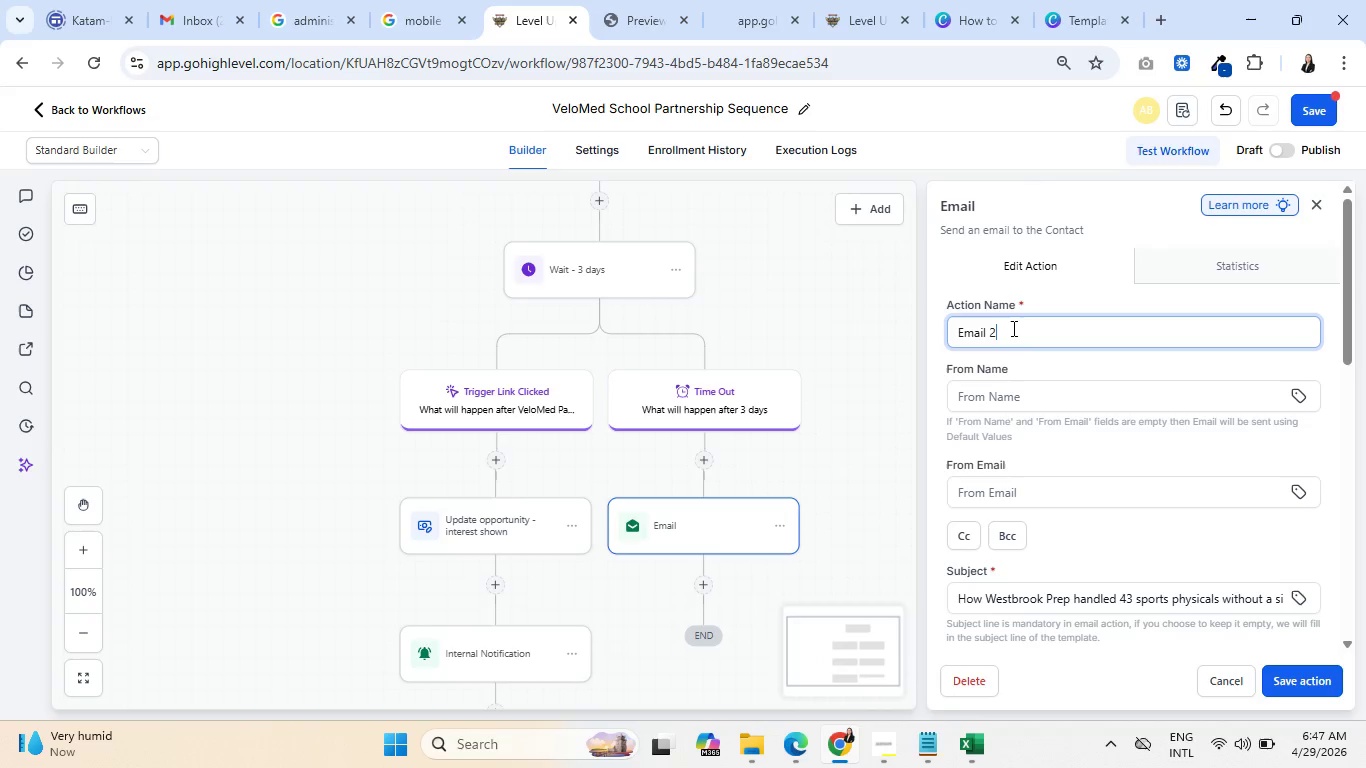 
key(Space)
 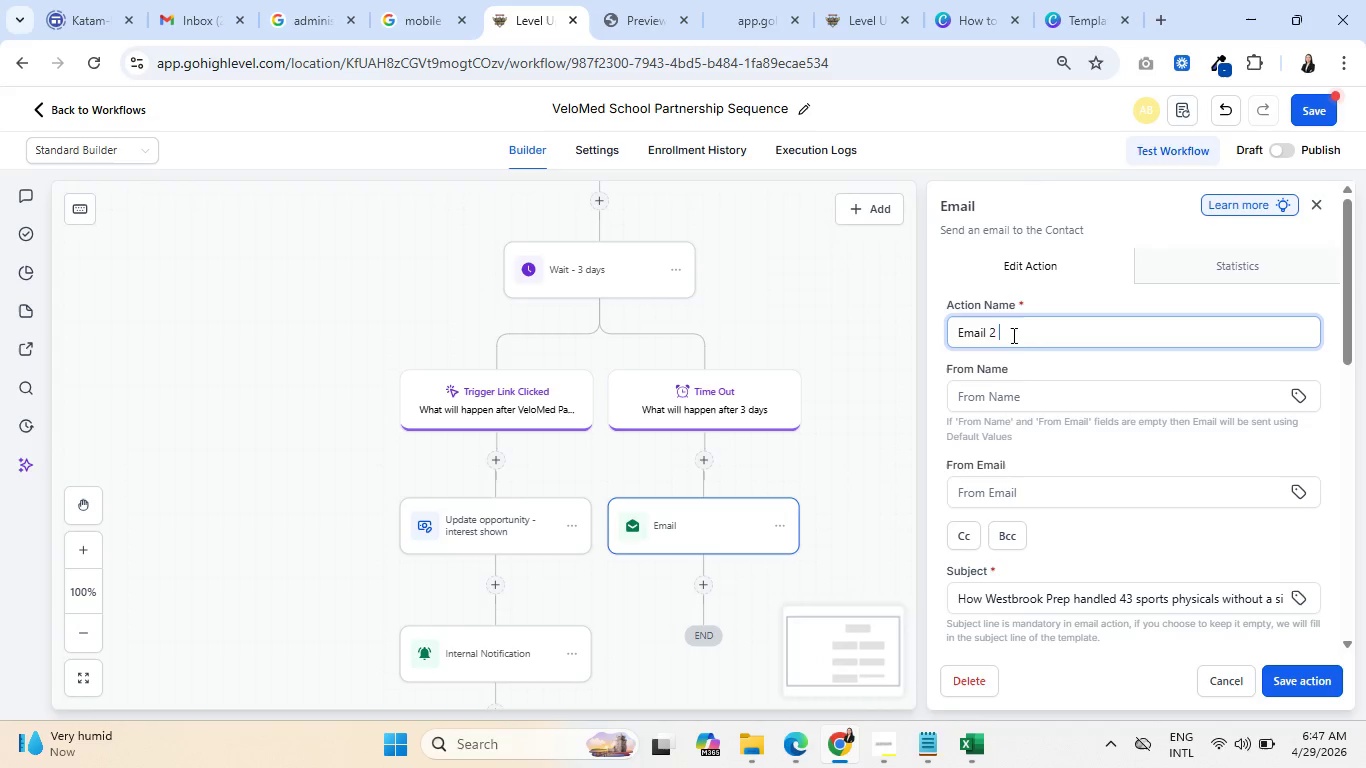 
key(Minus)
 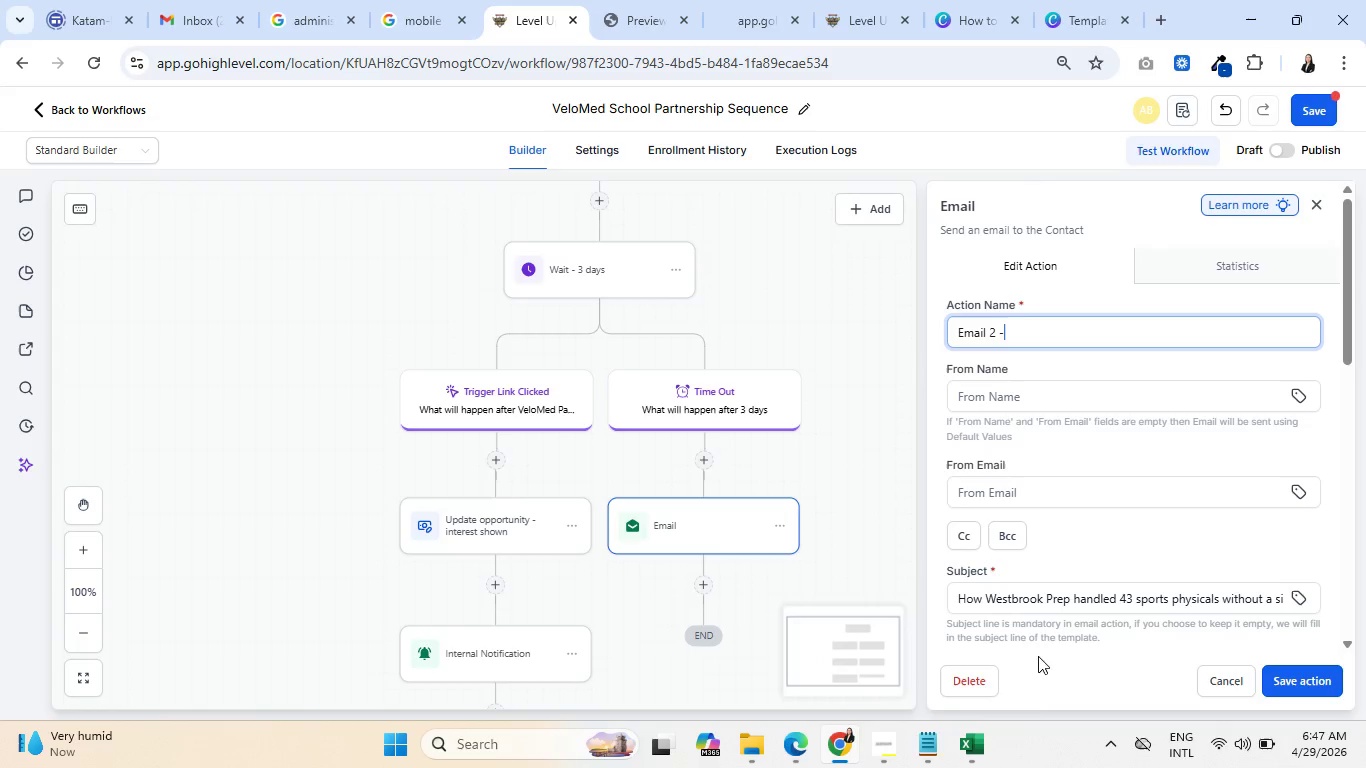 
key(Space)
 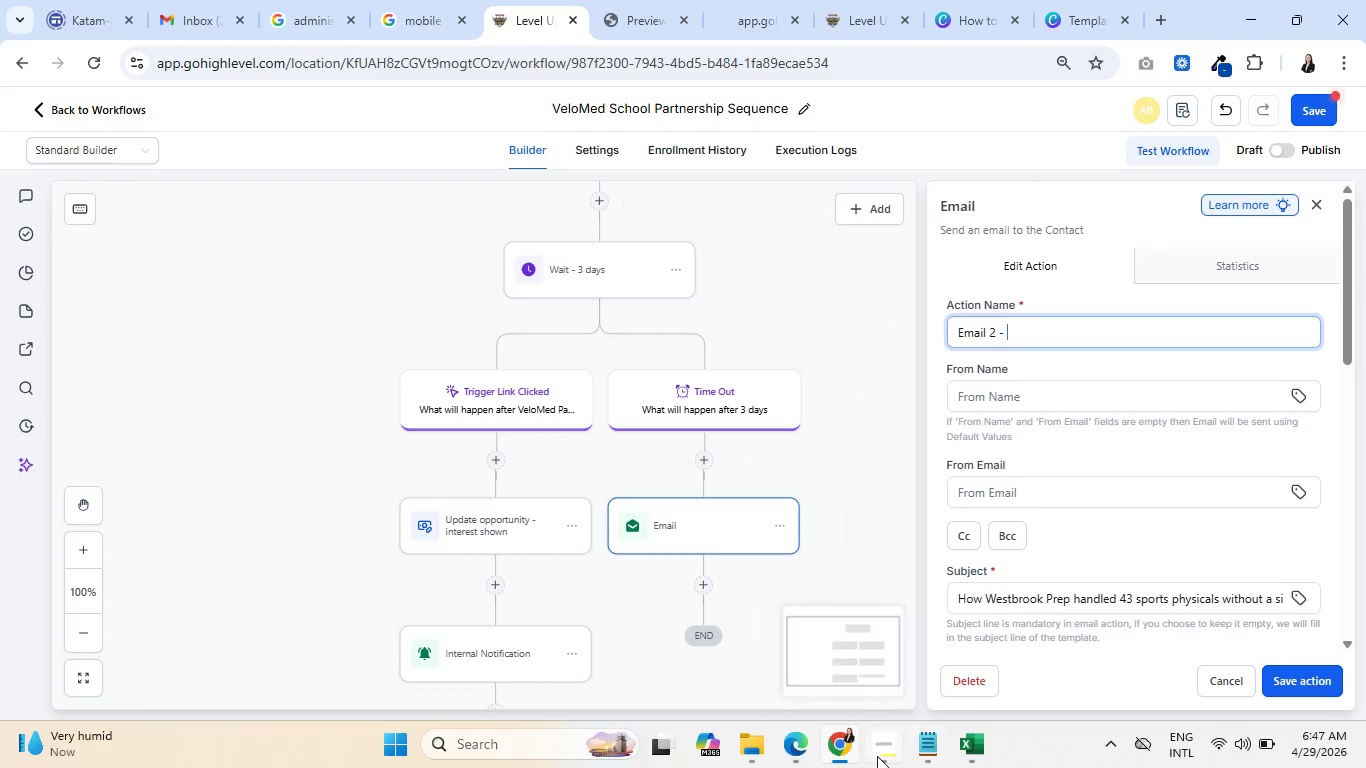 
left_click([877, 754])